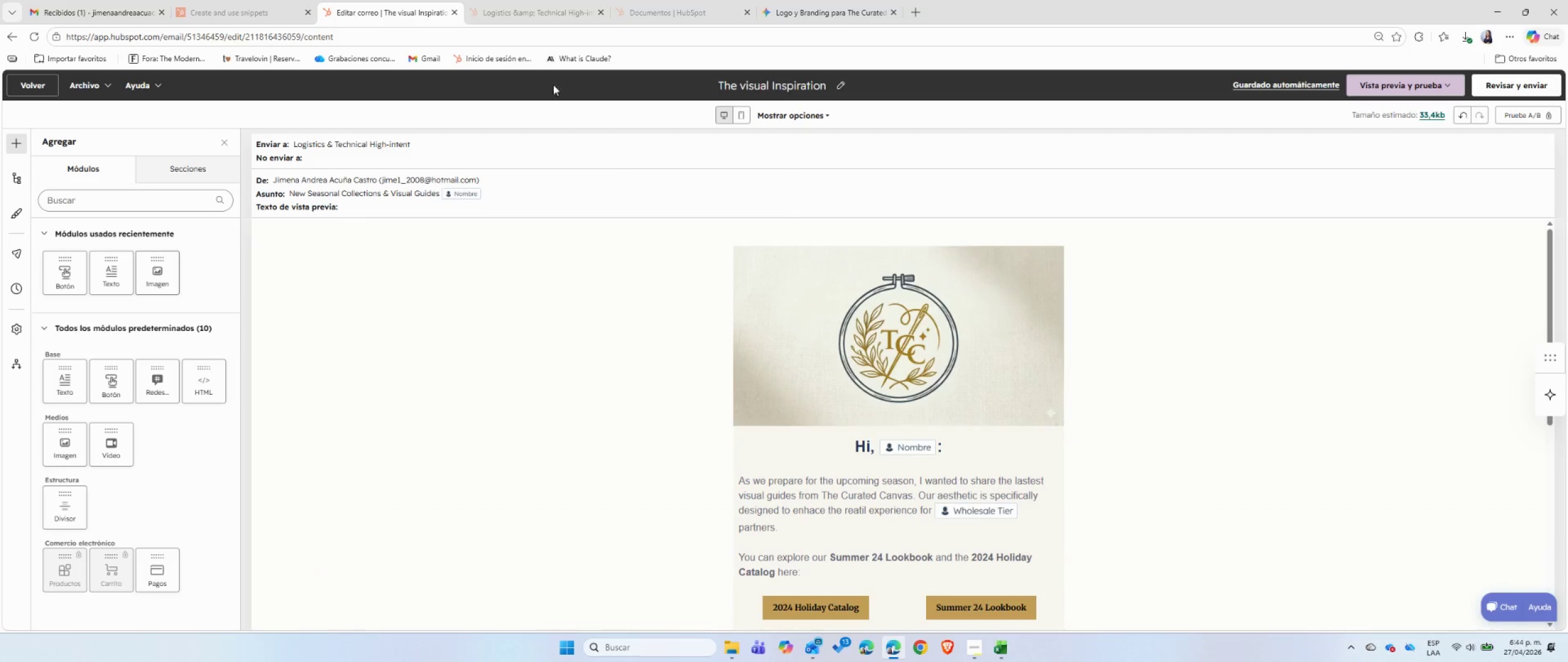 
left_click([516, 0])
 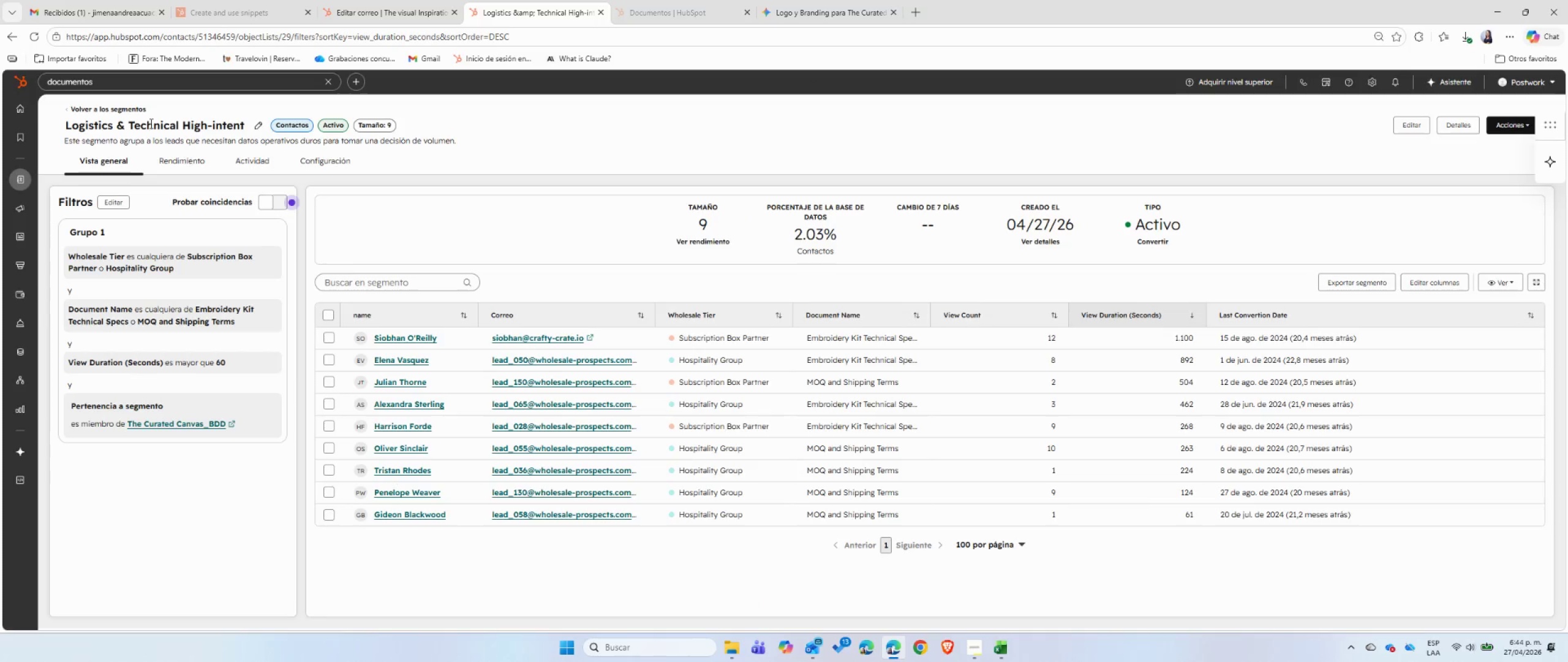 
left_click([133, 110])
 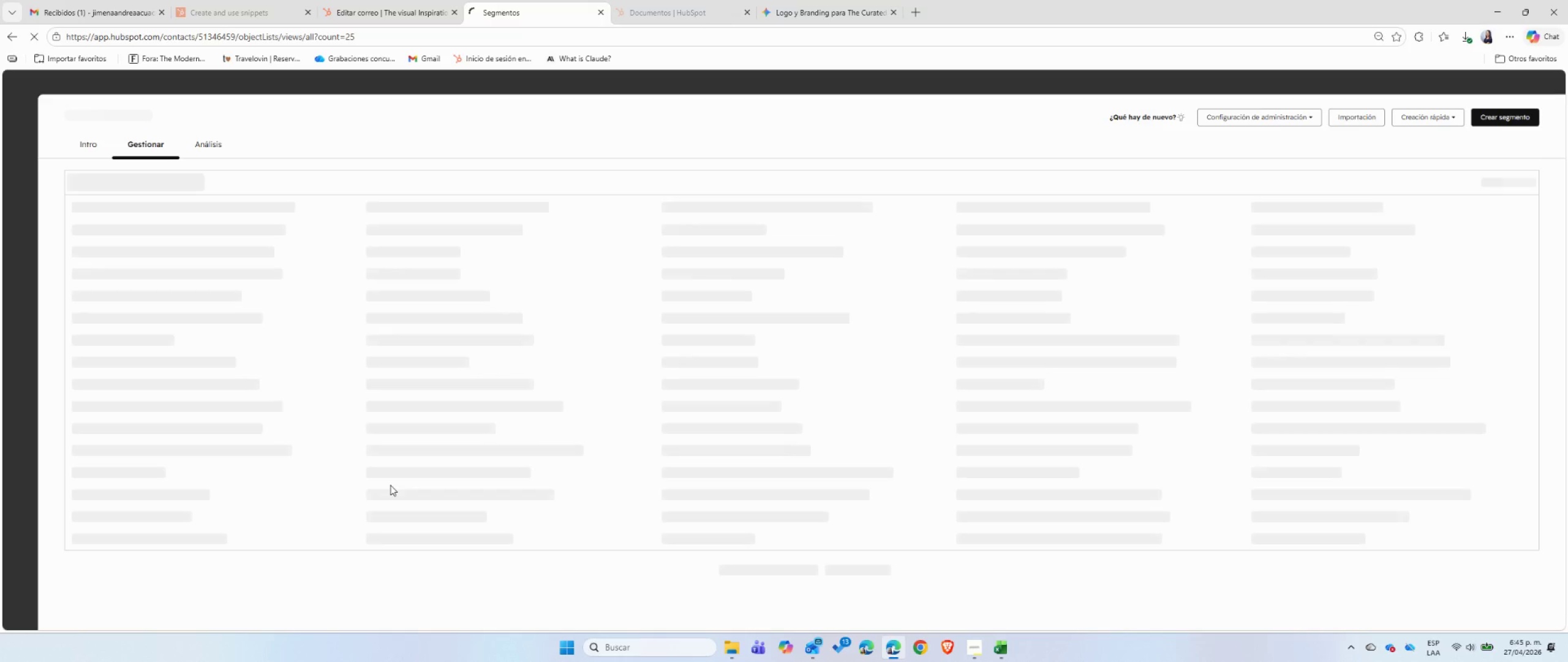 
wait(30.17)
 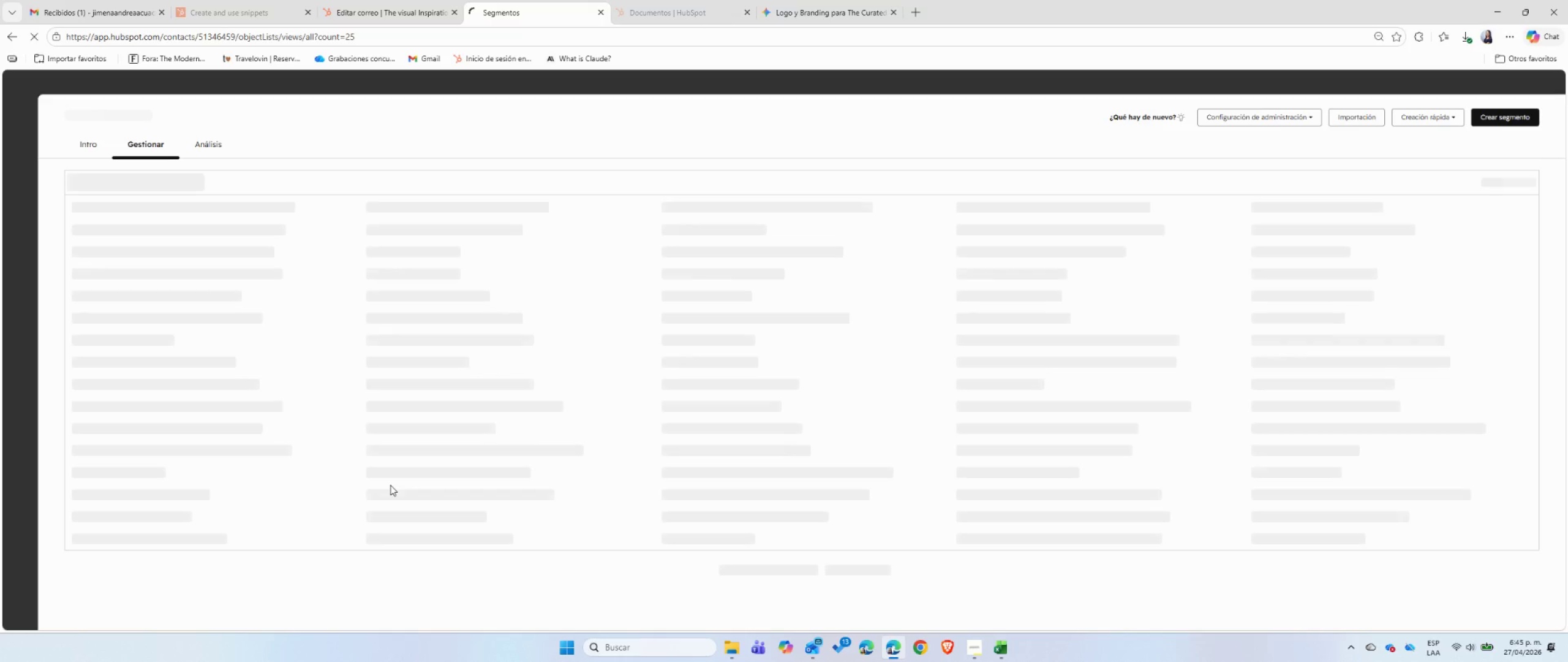 
left_click([251, 299])
 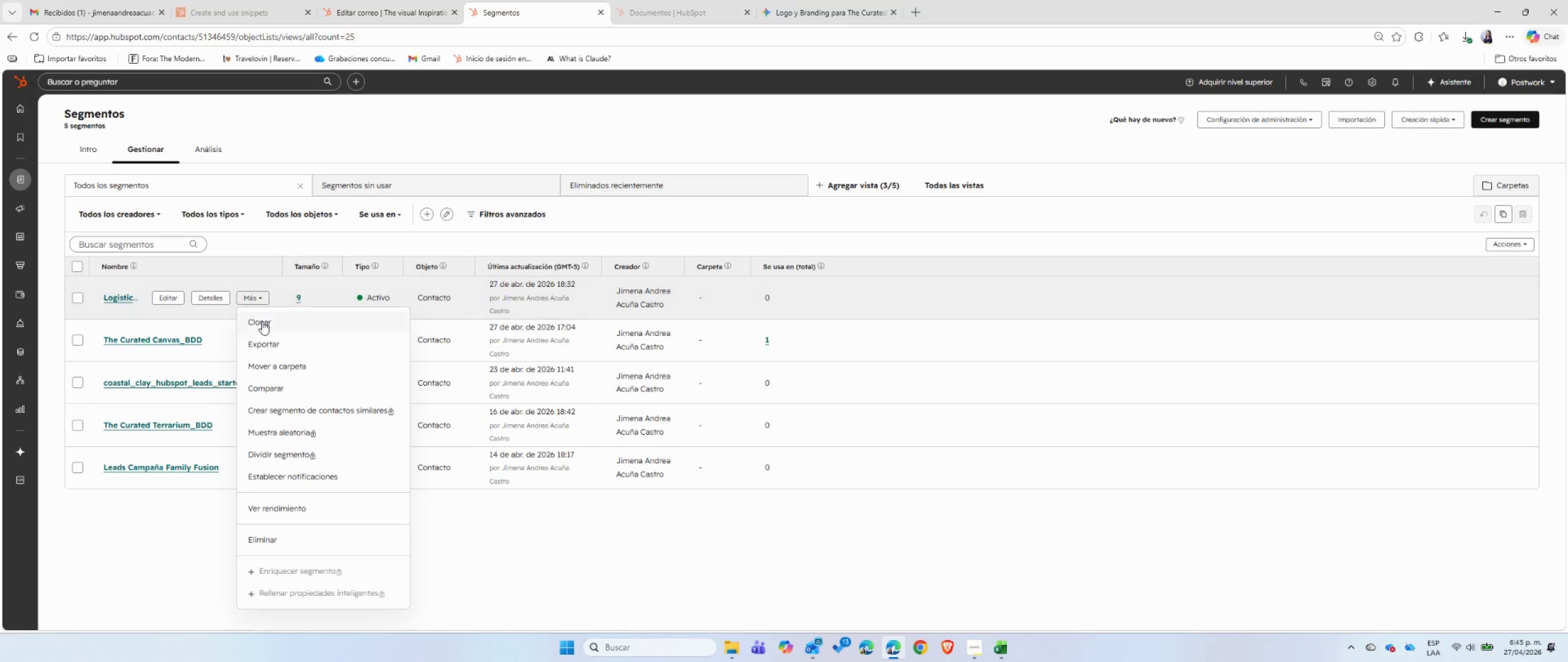 
left_click([262, 322])
 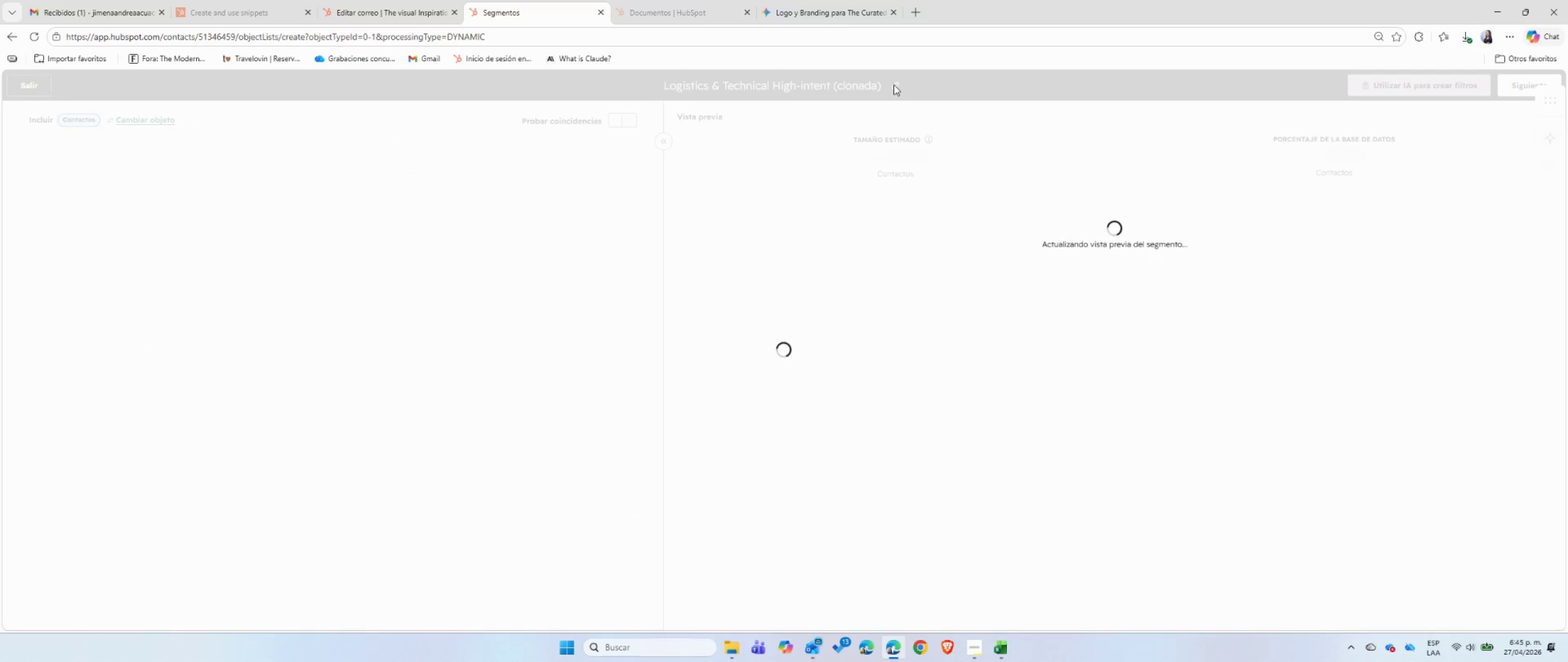 
wait(5.3)
 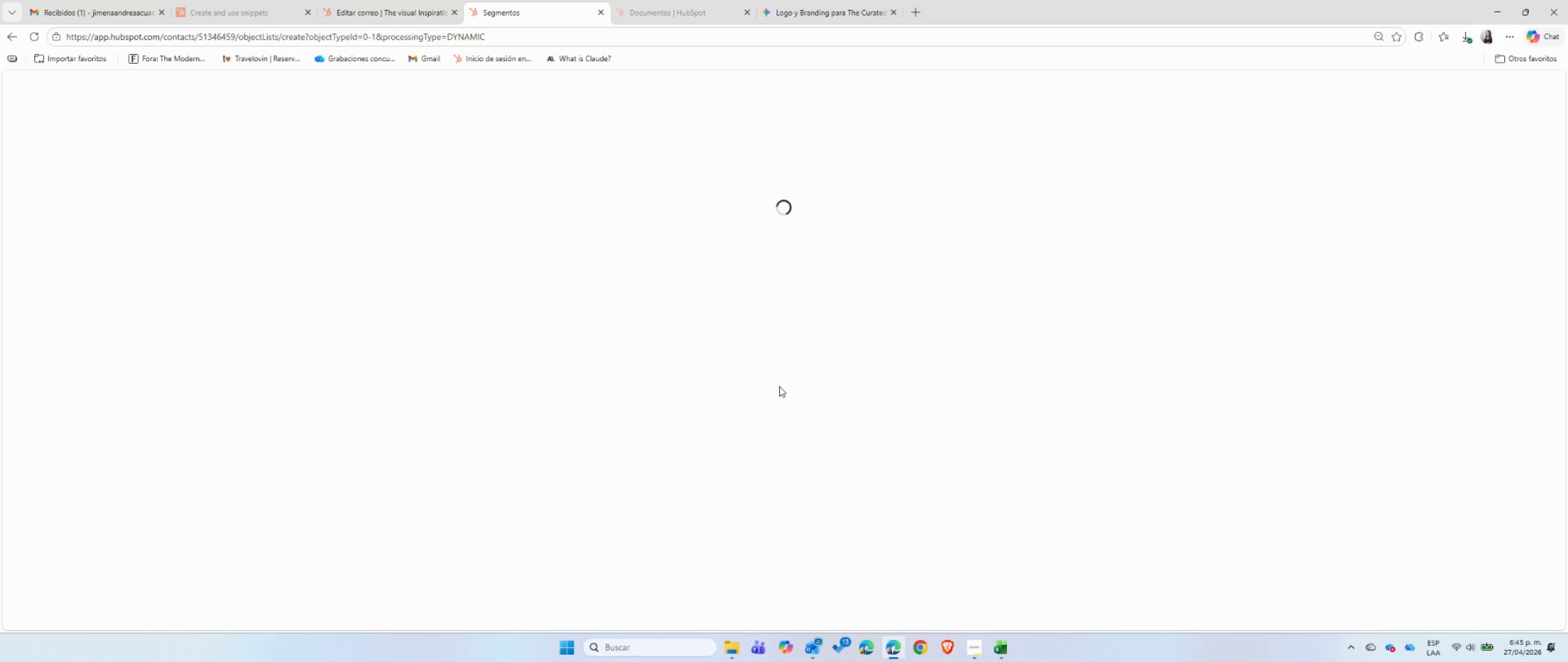 
mouse_move([855, 86])
 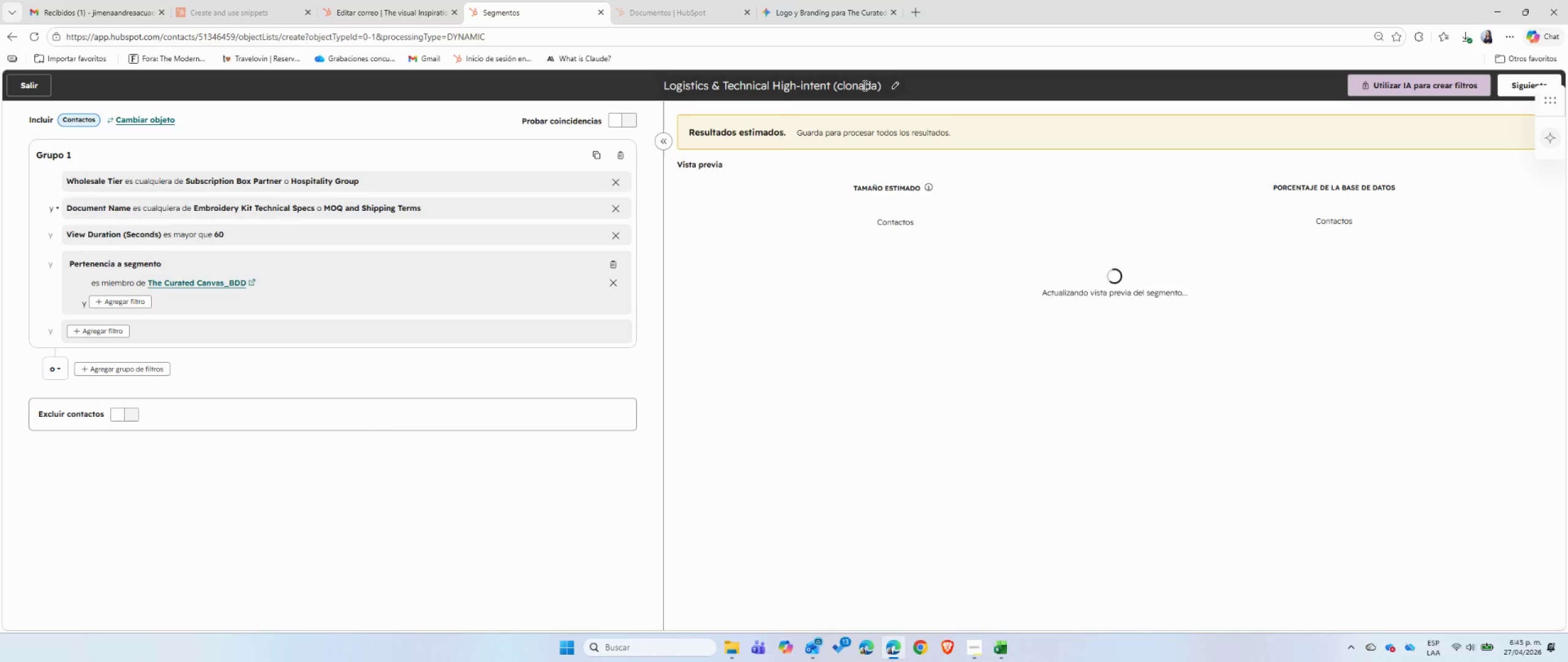 
left_click([864, 85])
 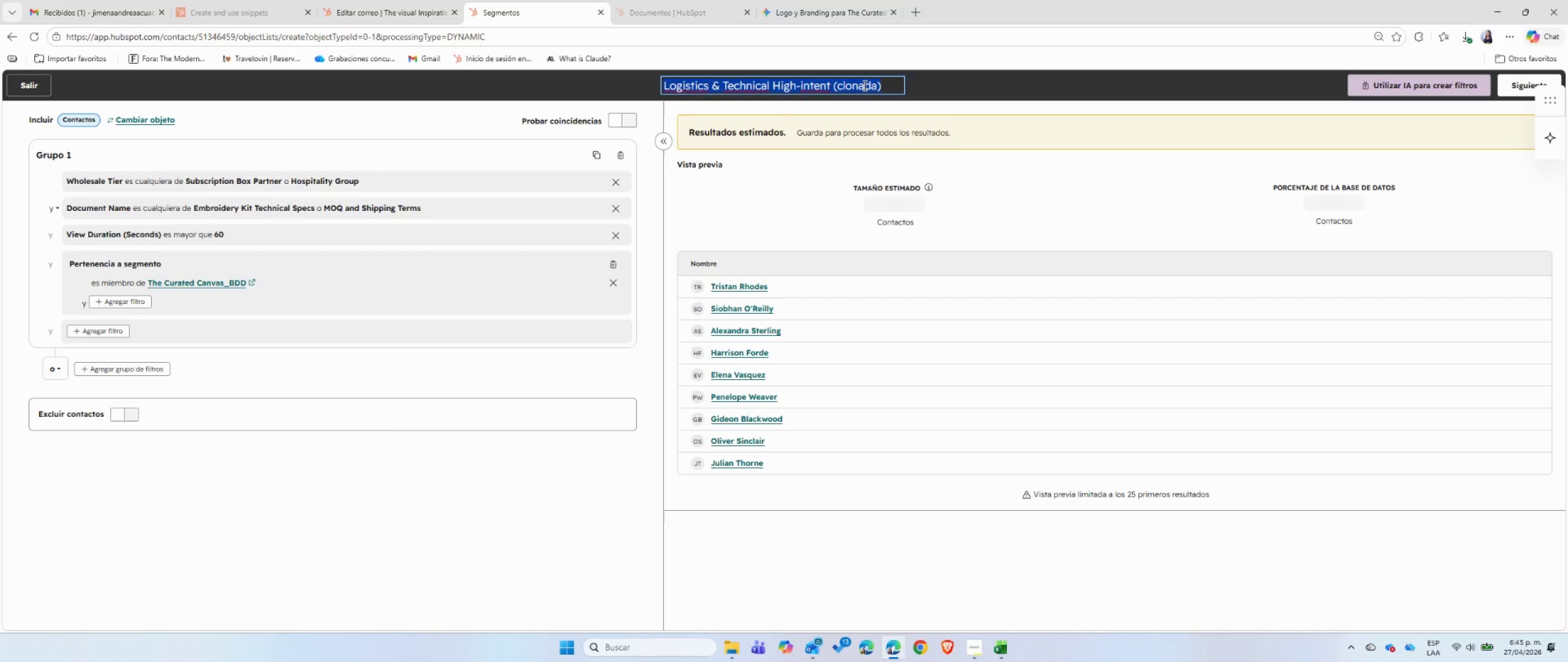 
type(Visual ^ Seasonal Discovery)
 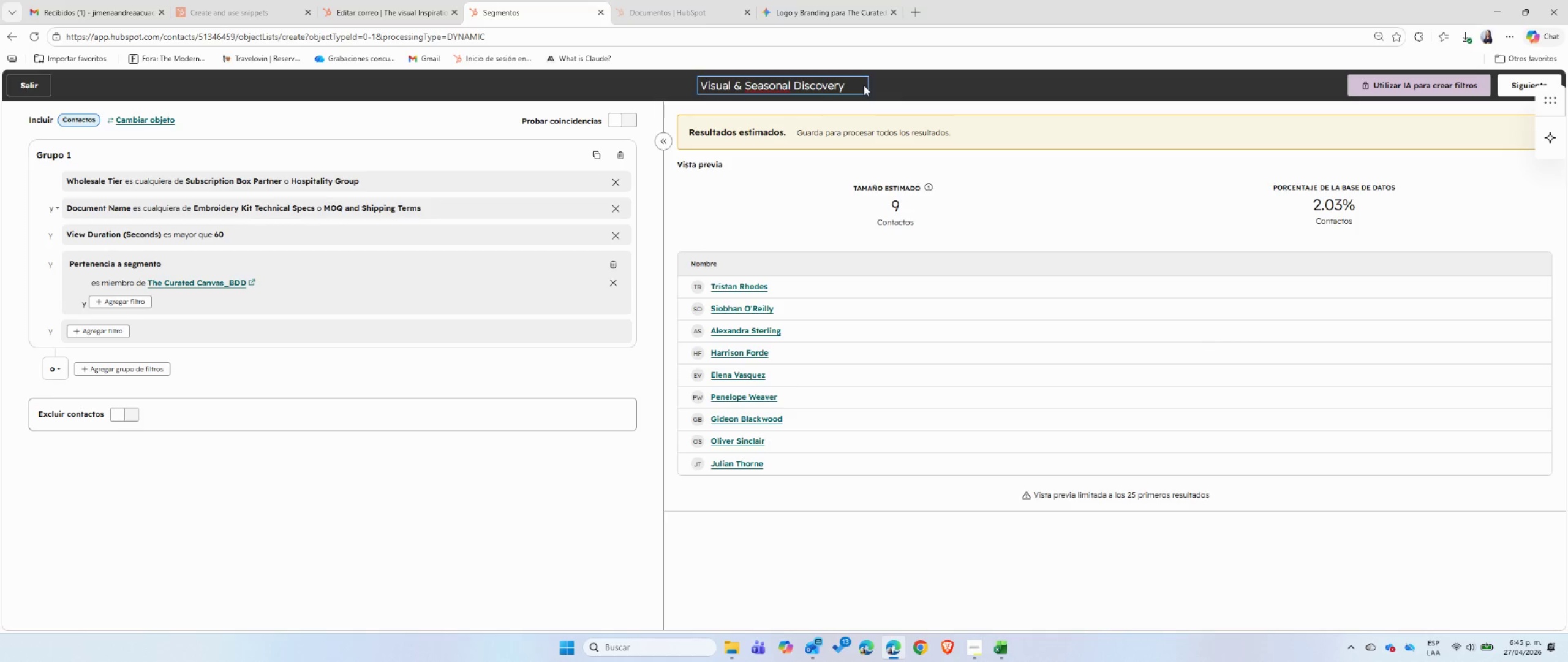 
wait(17.5)
 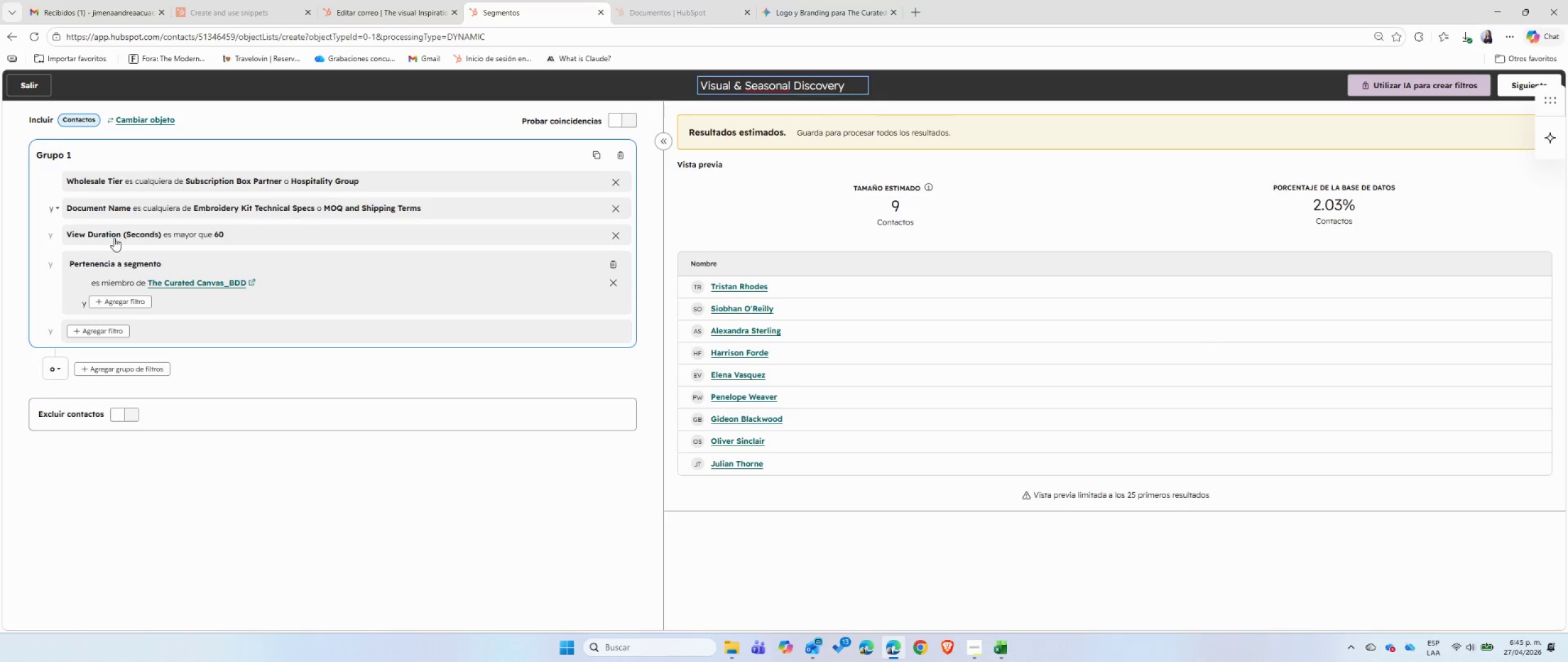 
left_click([247, 178])
 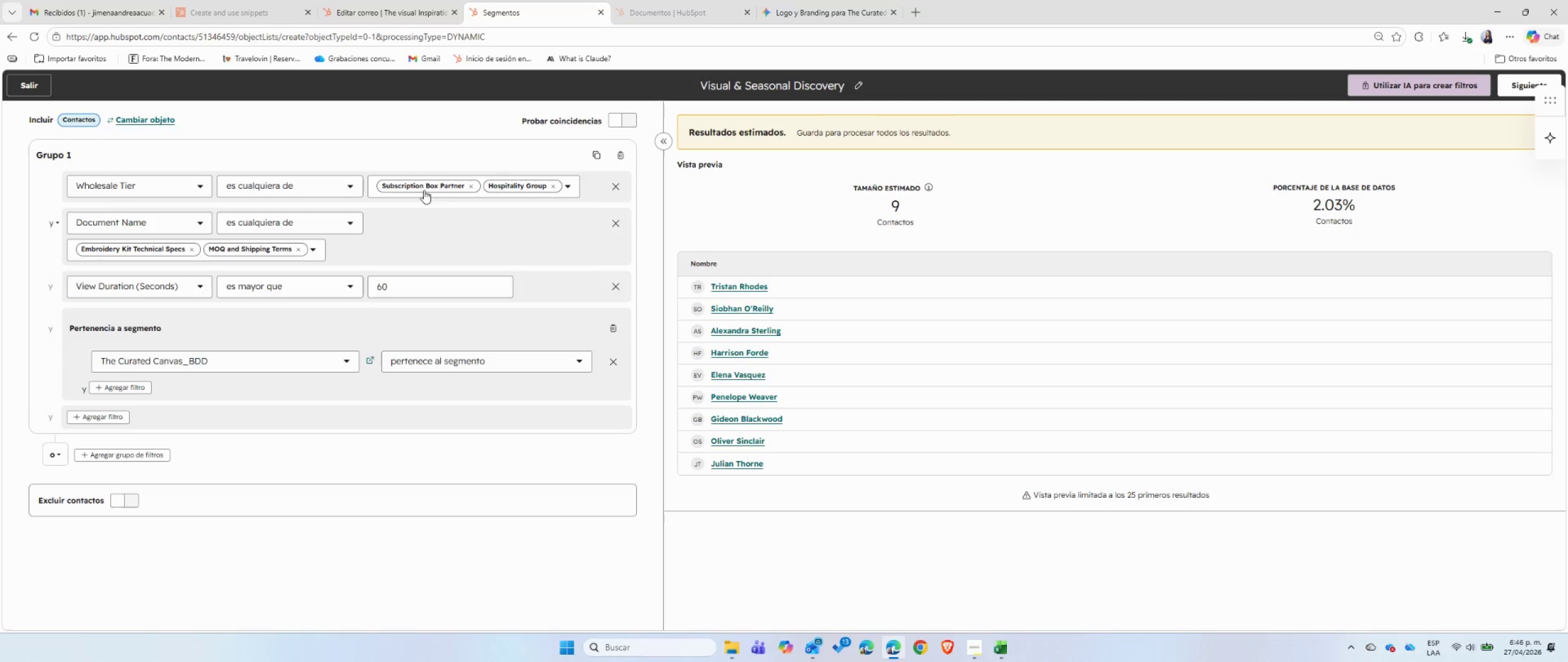 
left_click([471, 186])
 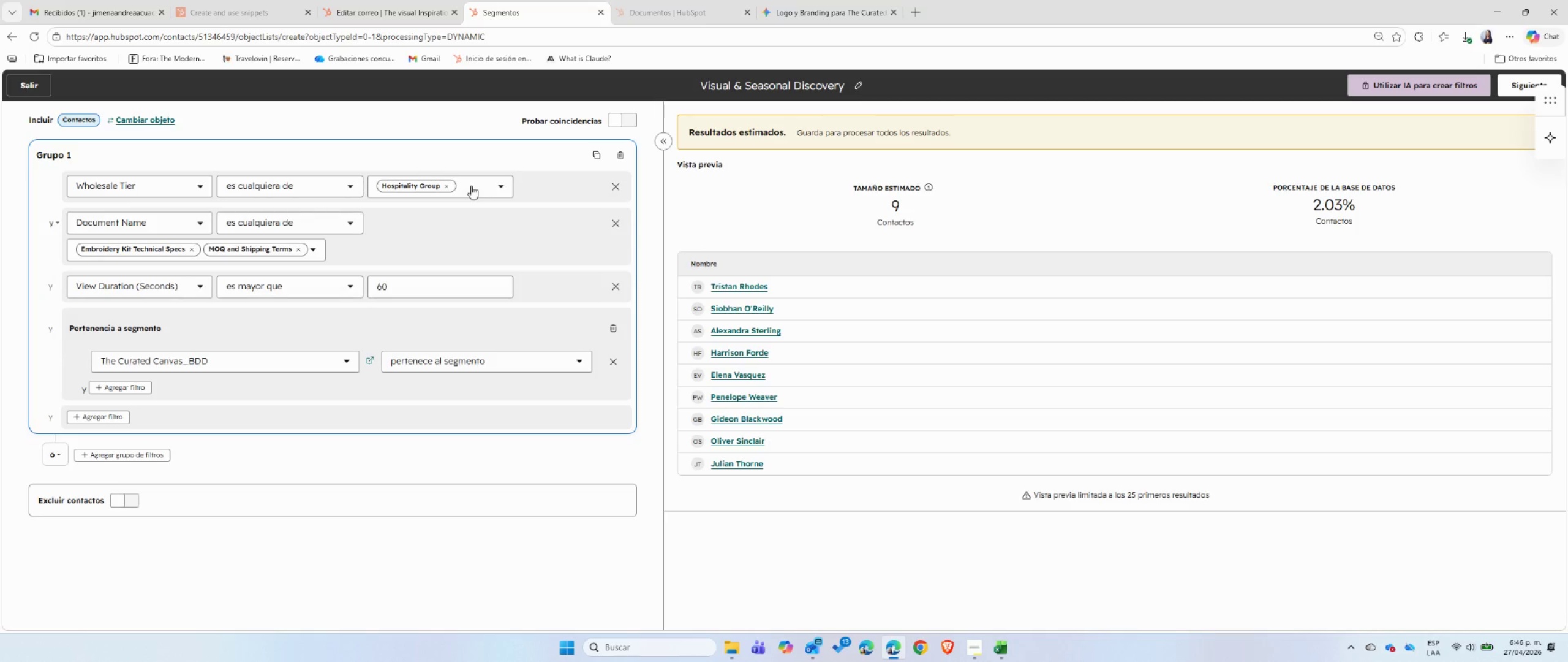 
left_click([447, 185])
 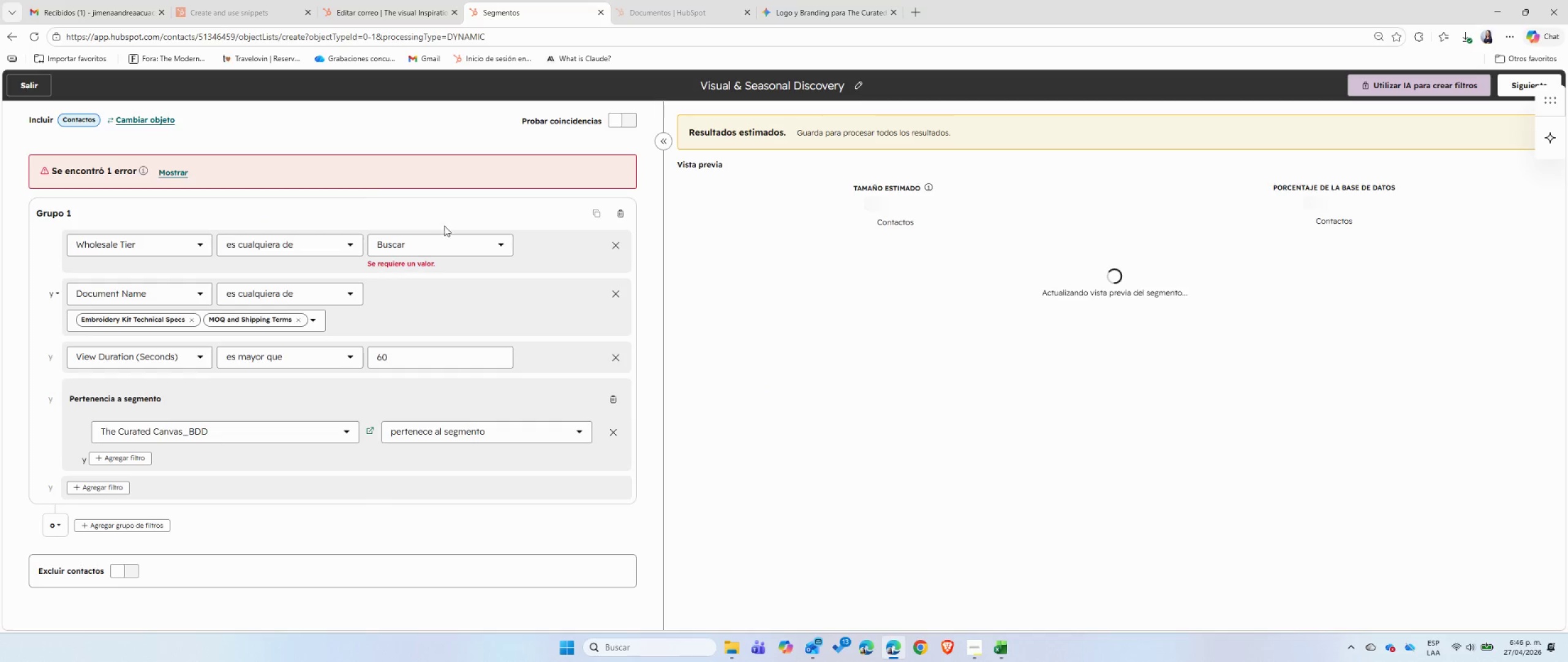 
left_click([498, 245])
 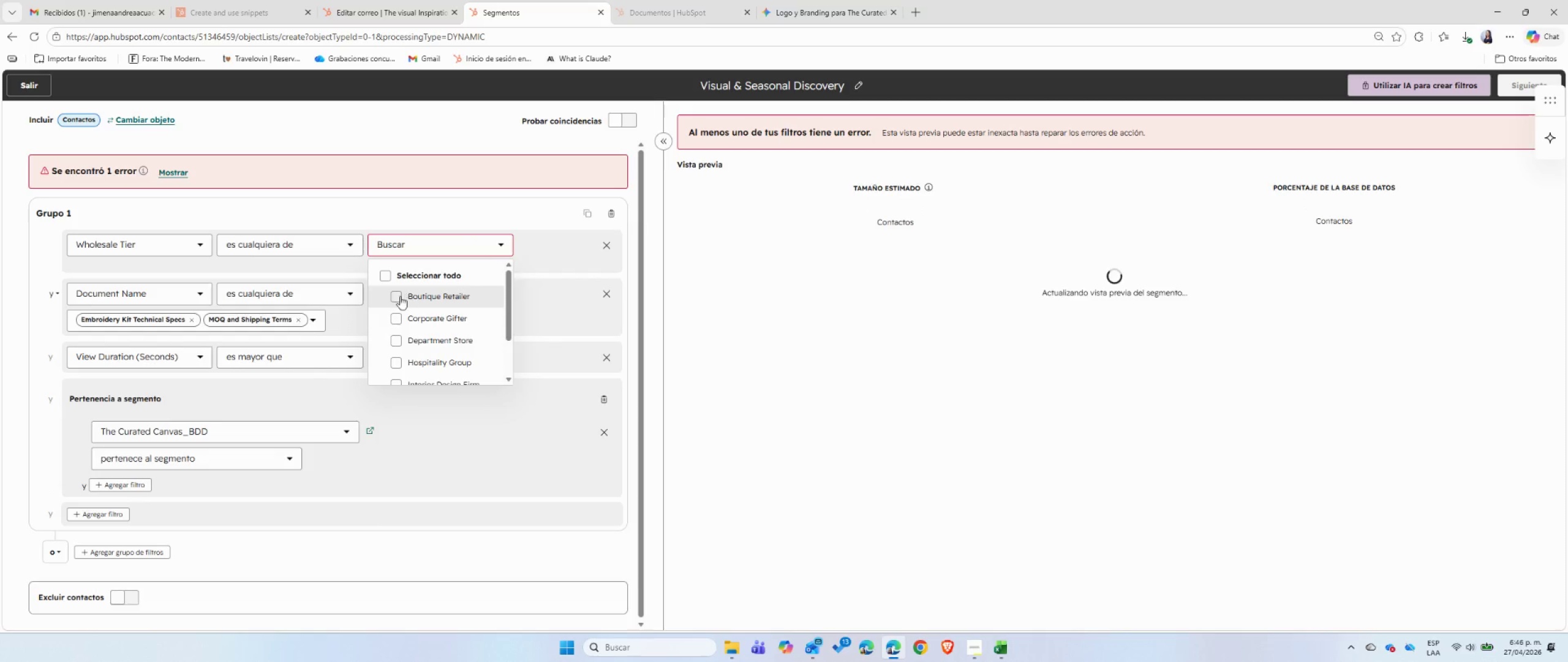 
wait(5.72)
 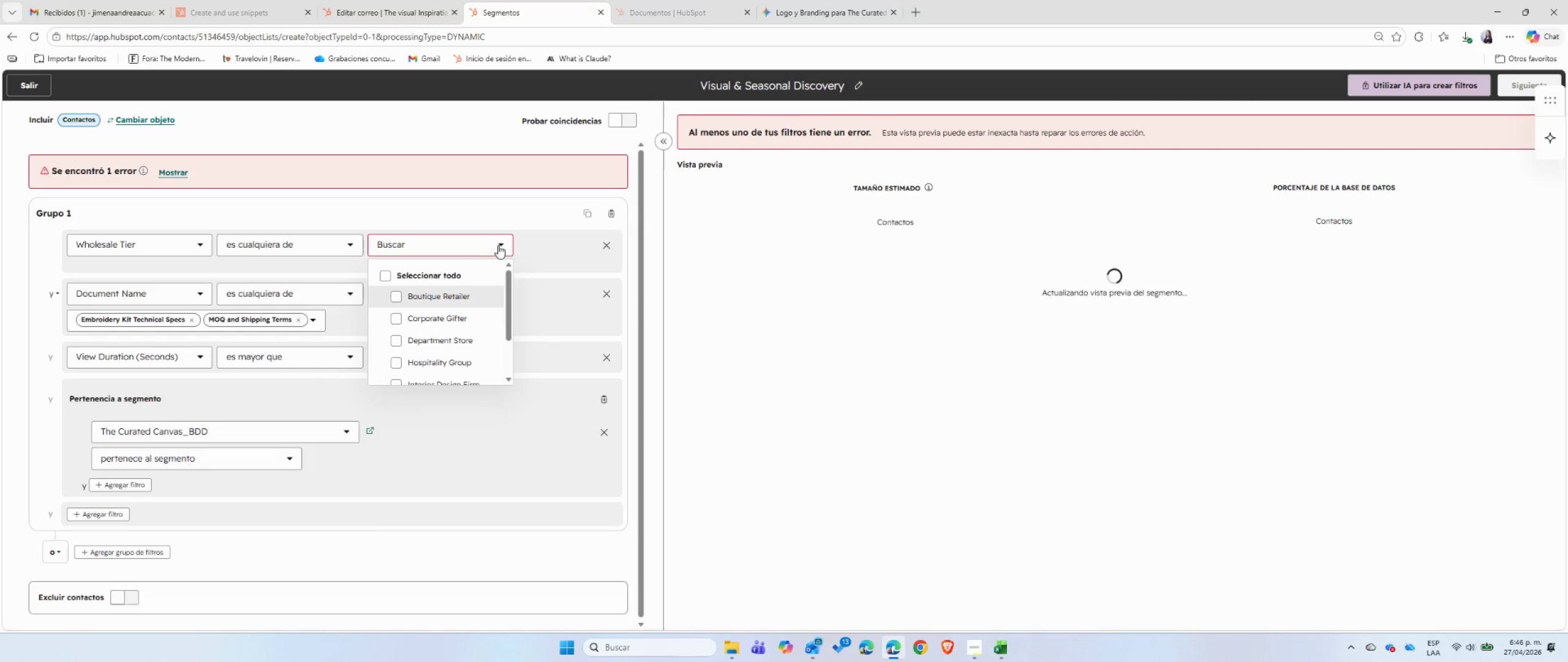 
left_click([398, 298])
 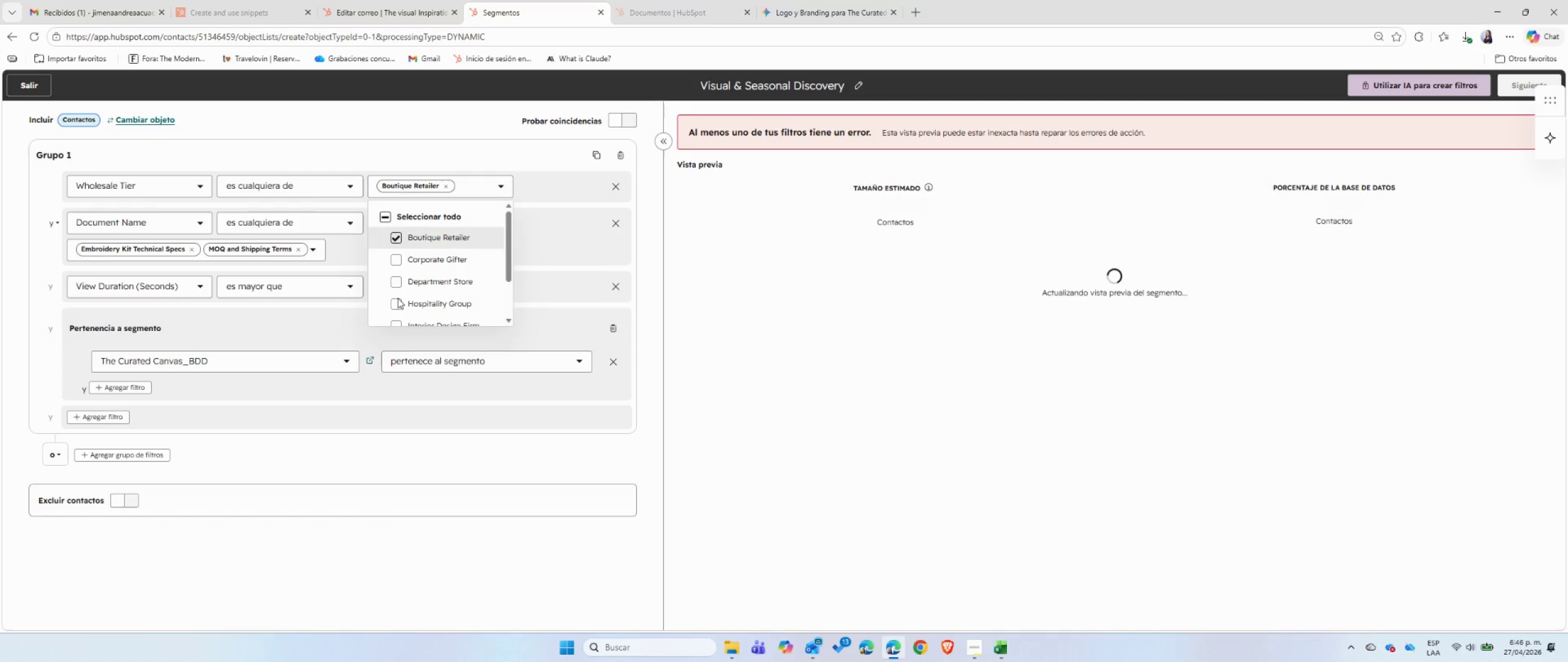 
scroll: coordinate [456, 280], scroll_direction: down, amount: 1.0
 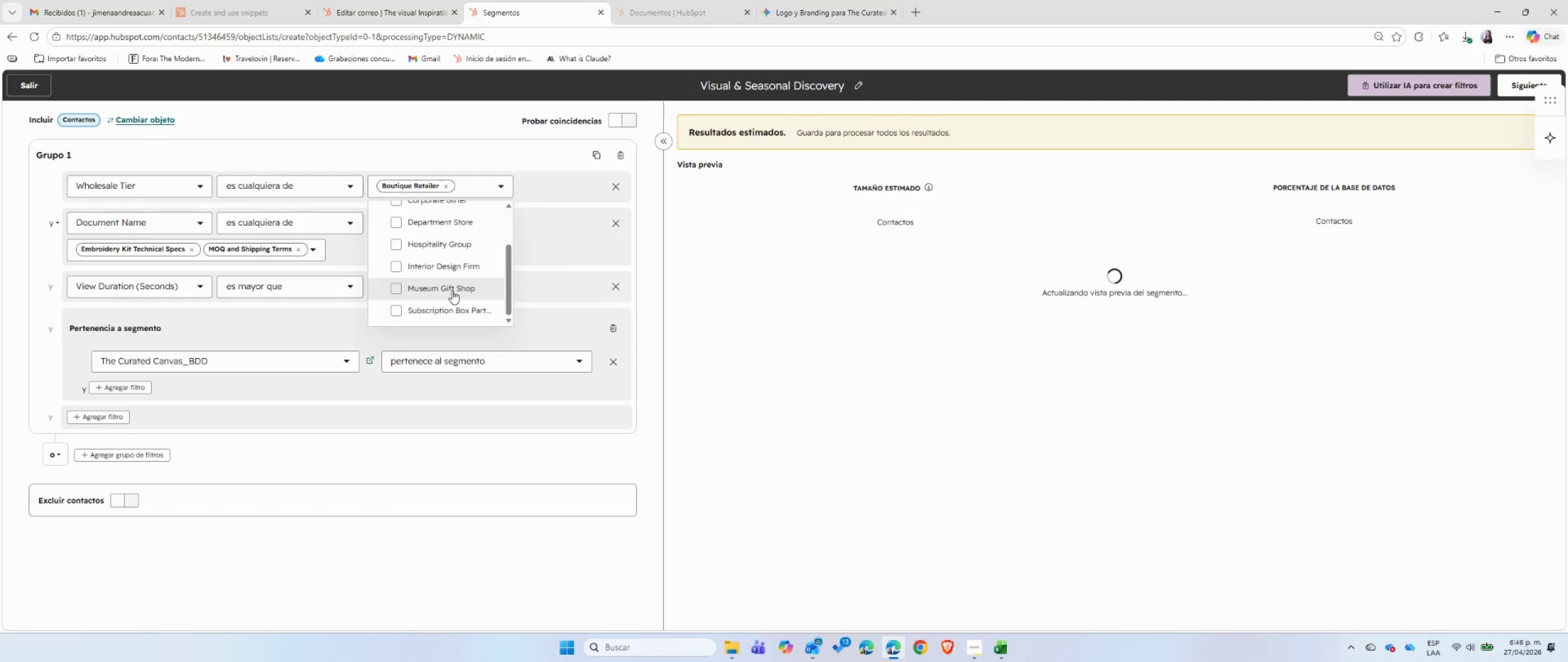 
left_click([397, 288])
 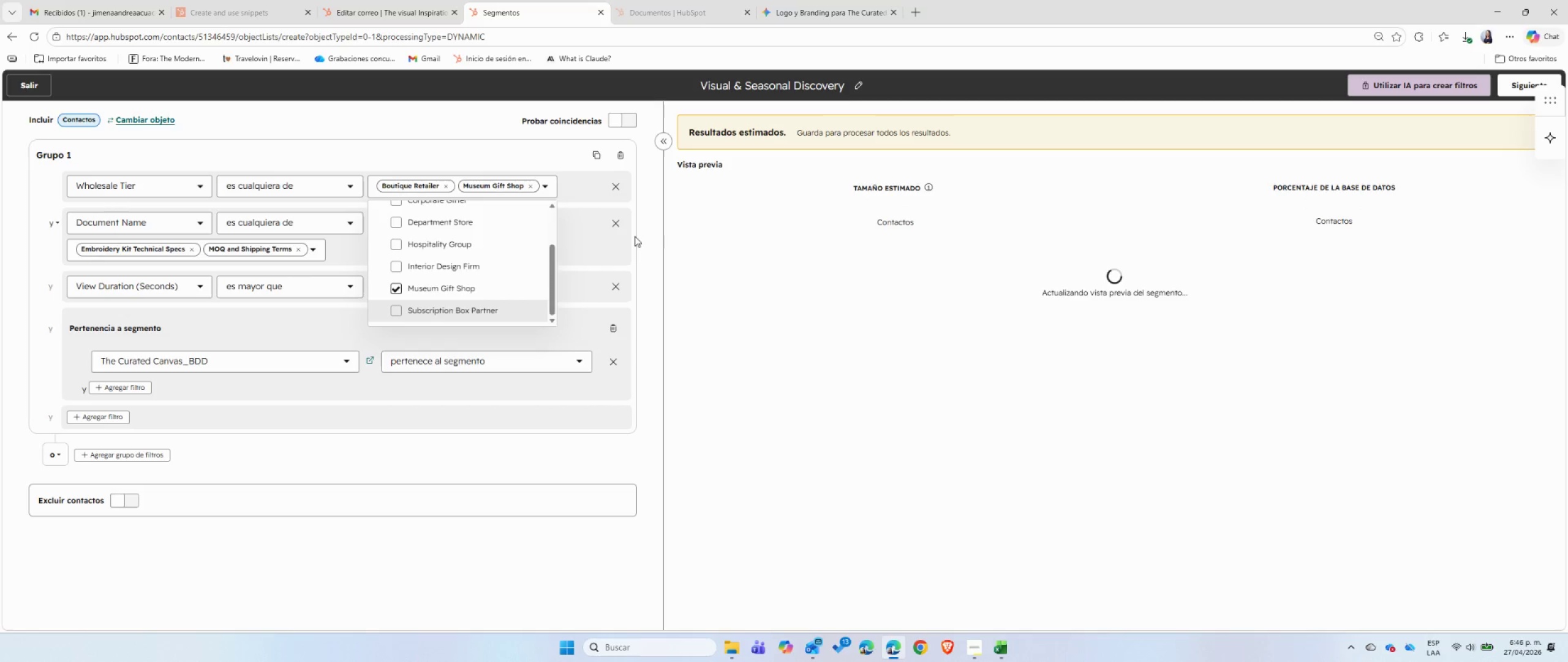 
left_click([639, 227])
 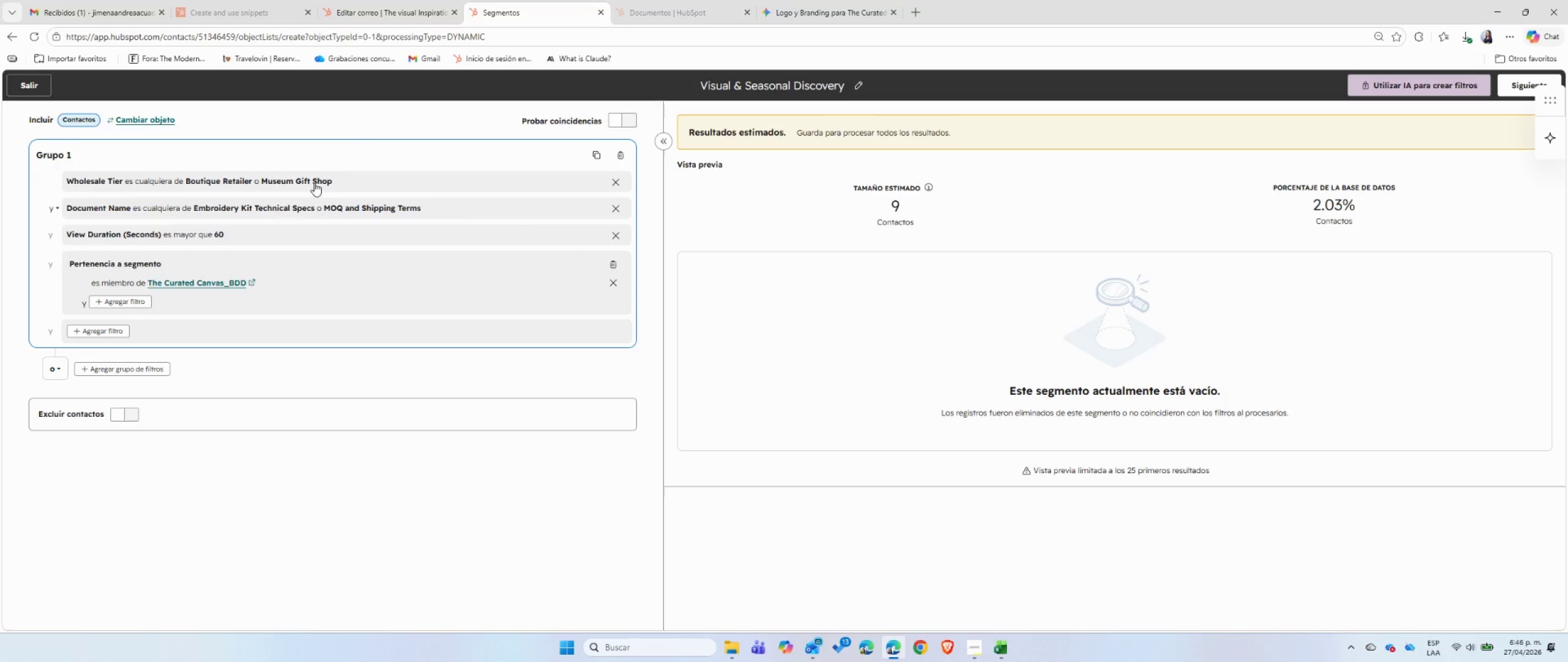 
wait(5.61)
 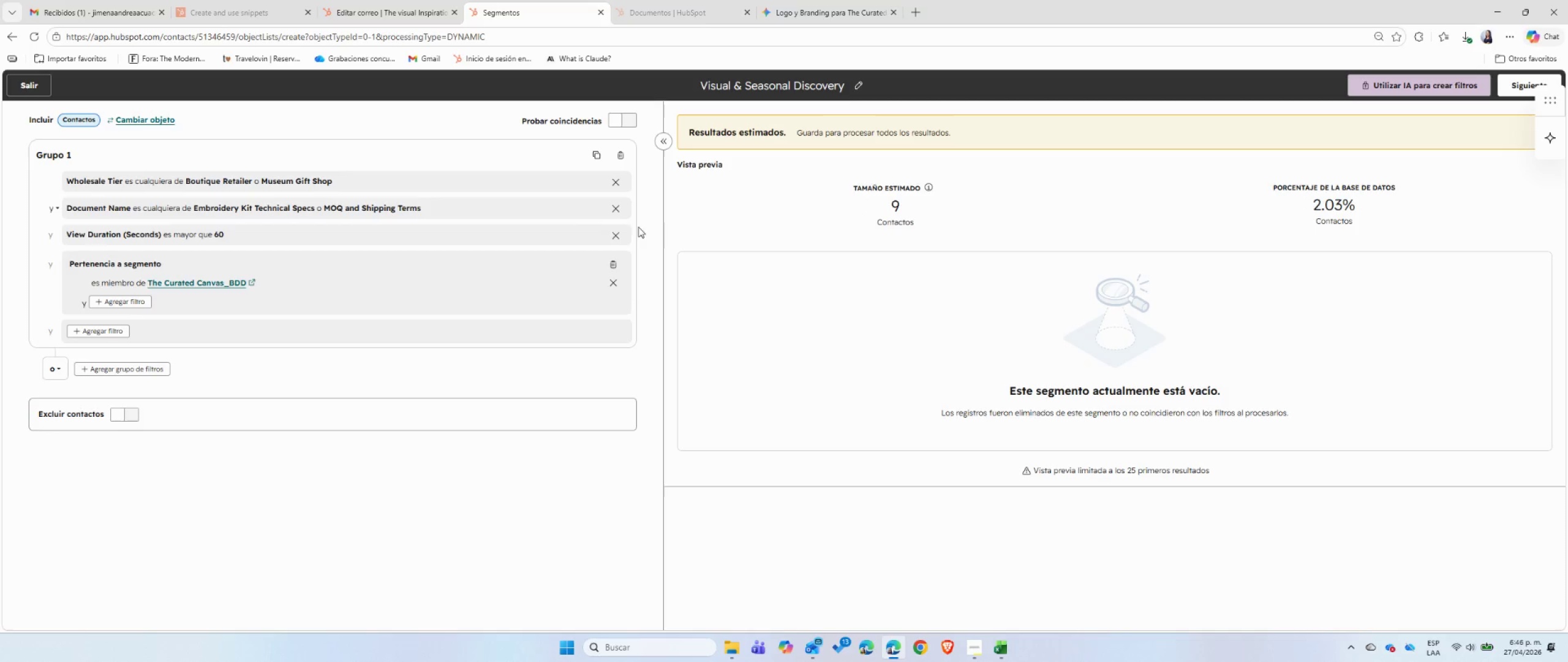 
left_click([335, 207])
 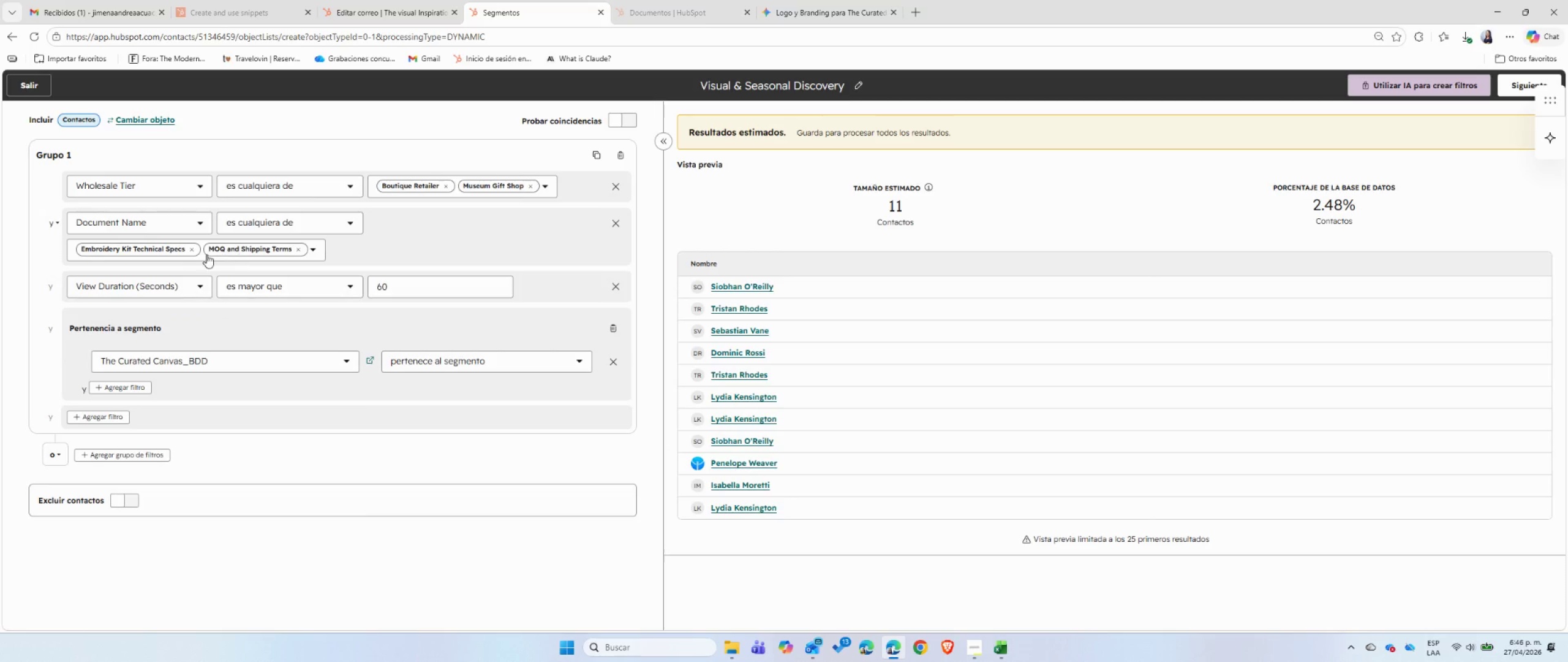 
left_click([190, 248])
 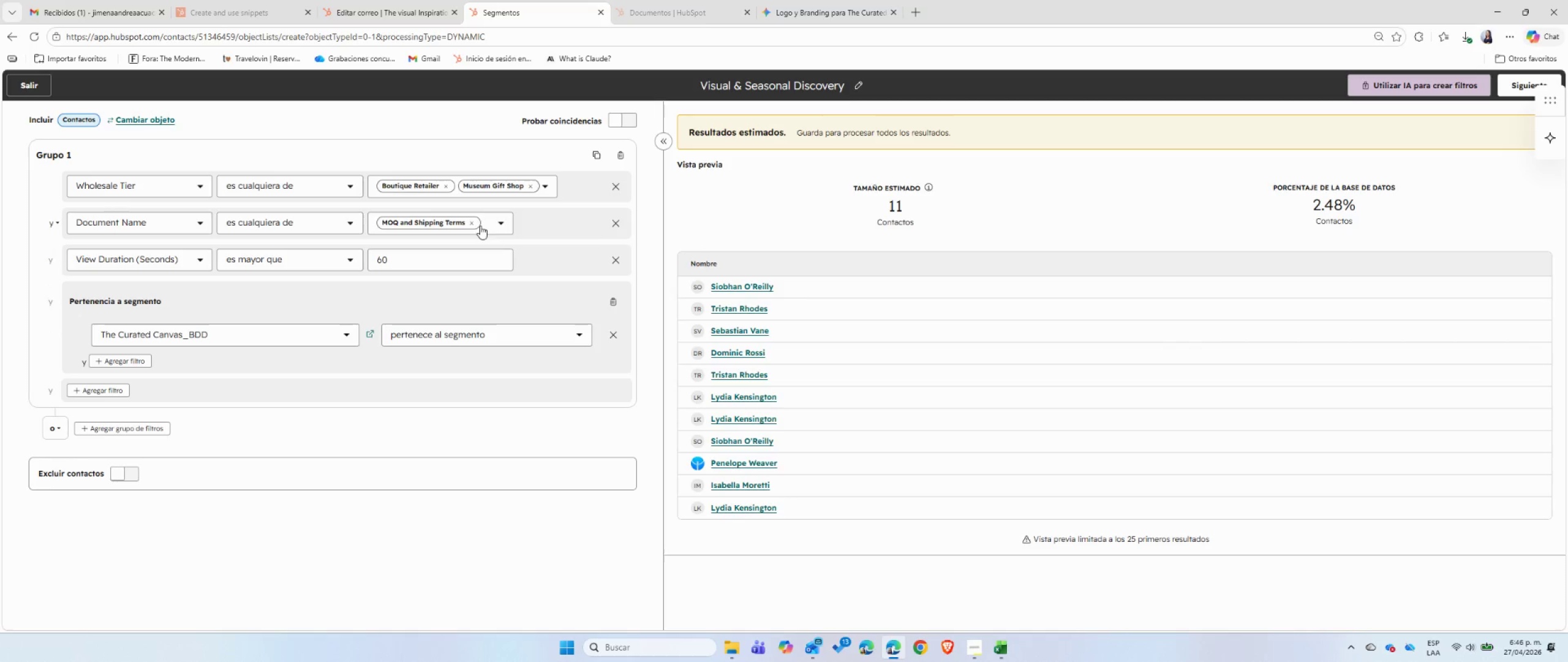 
left_click([471, 223])
 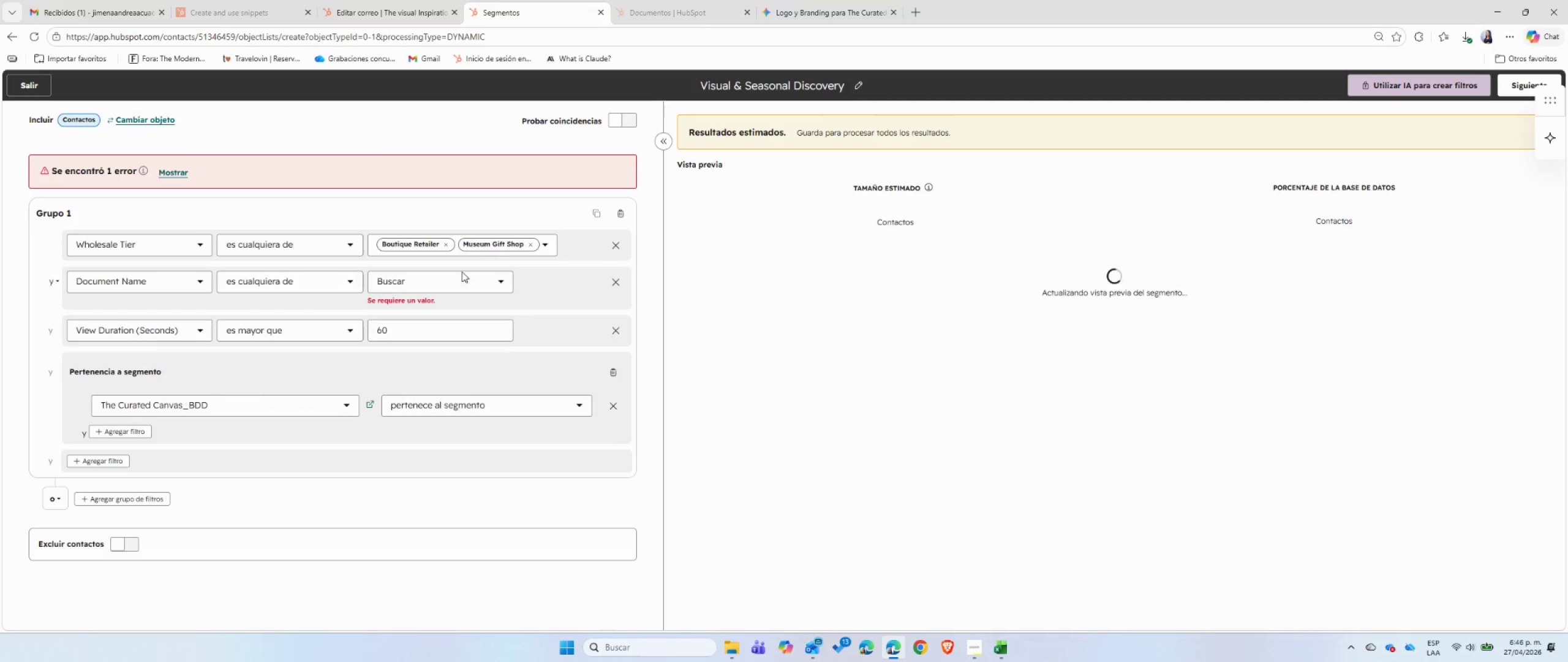 
left_click([498, 281])
 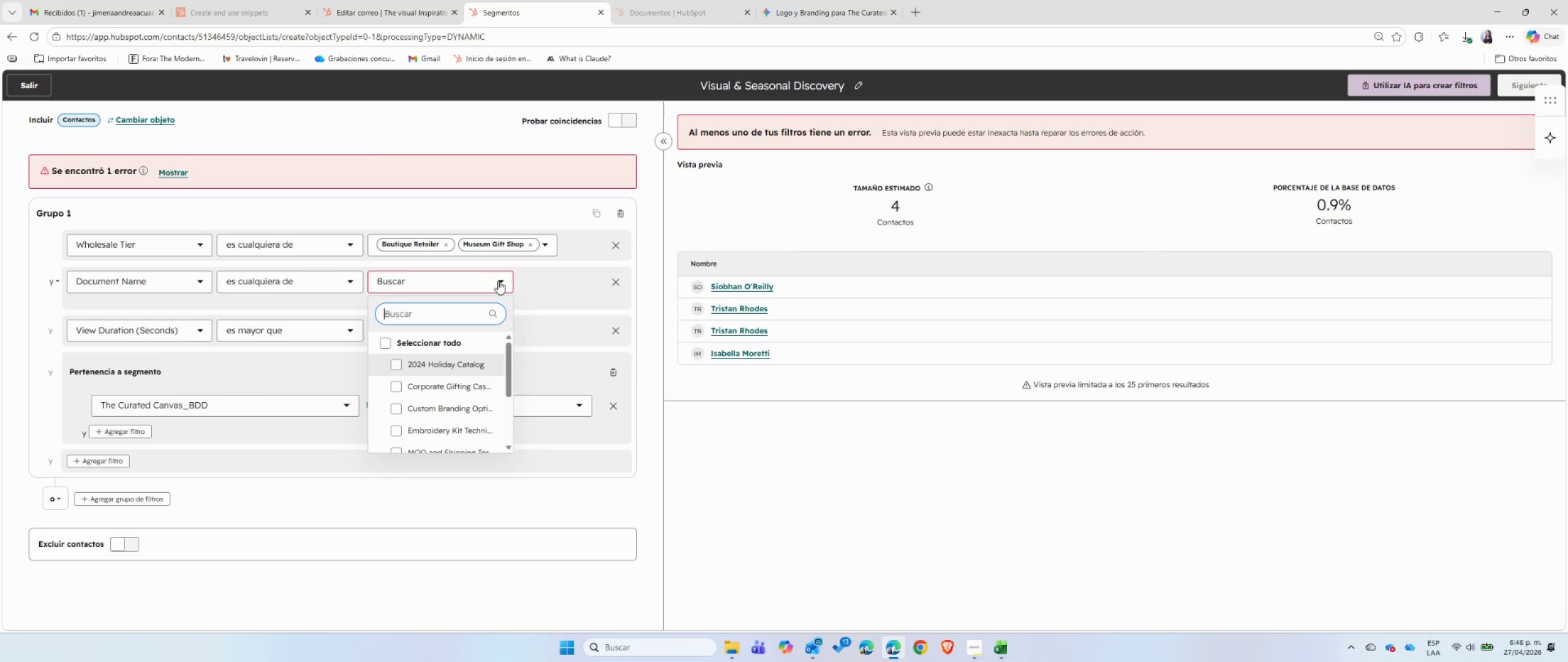 
scroll: coordinate [442, 391], scroll_direction: down, amount: 2.0
 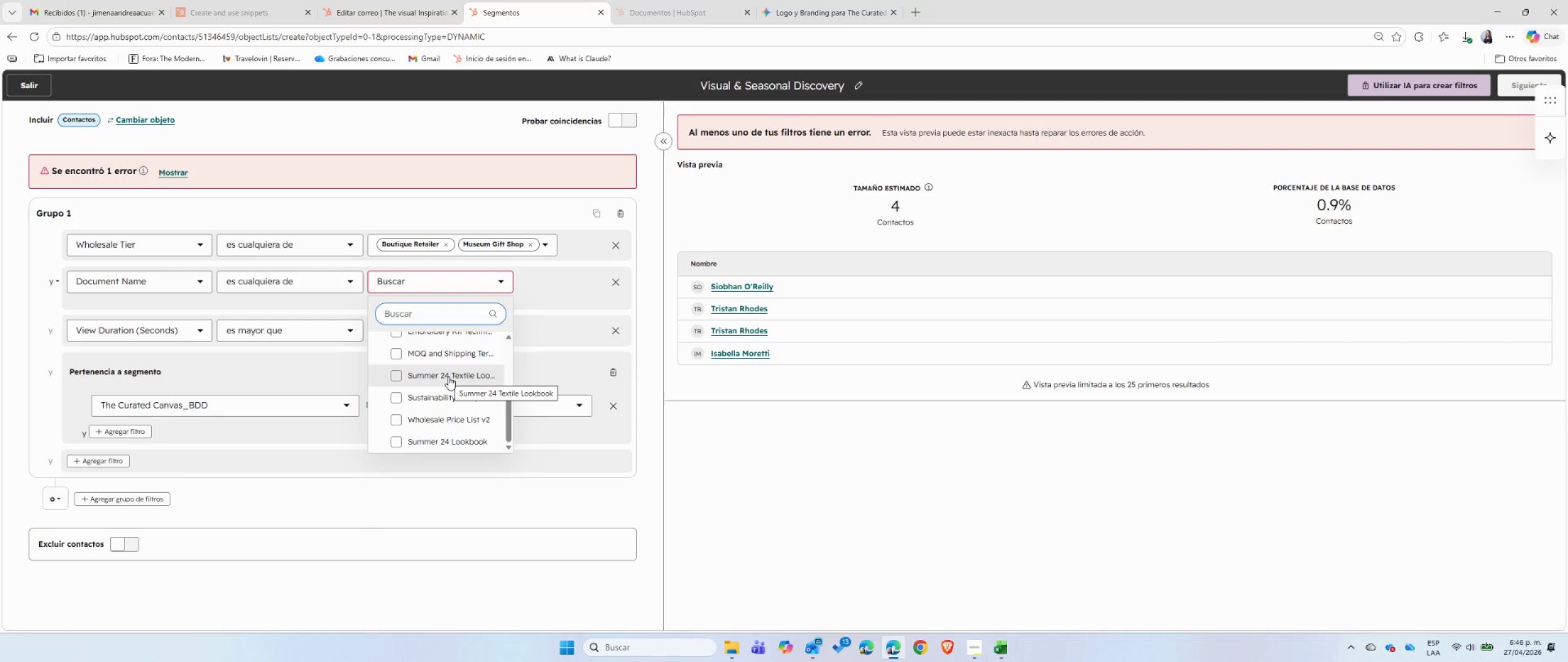 
left_click([396, 377])
 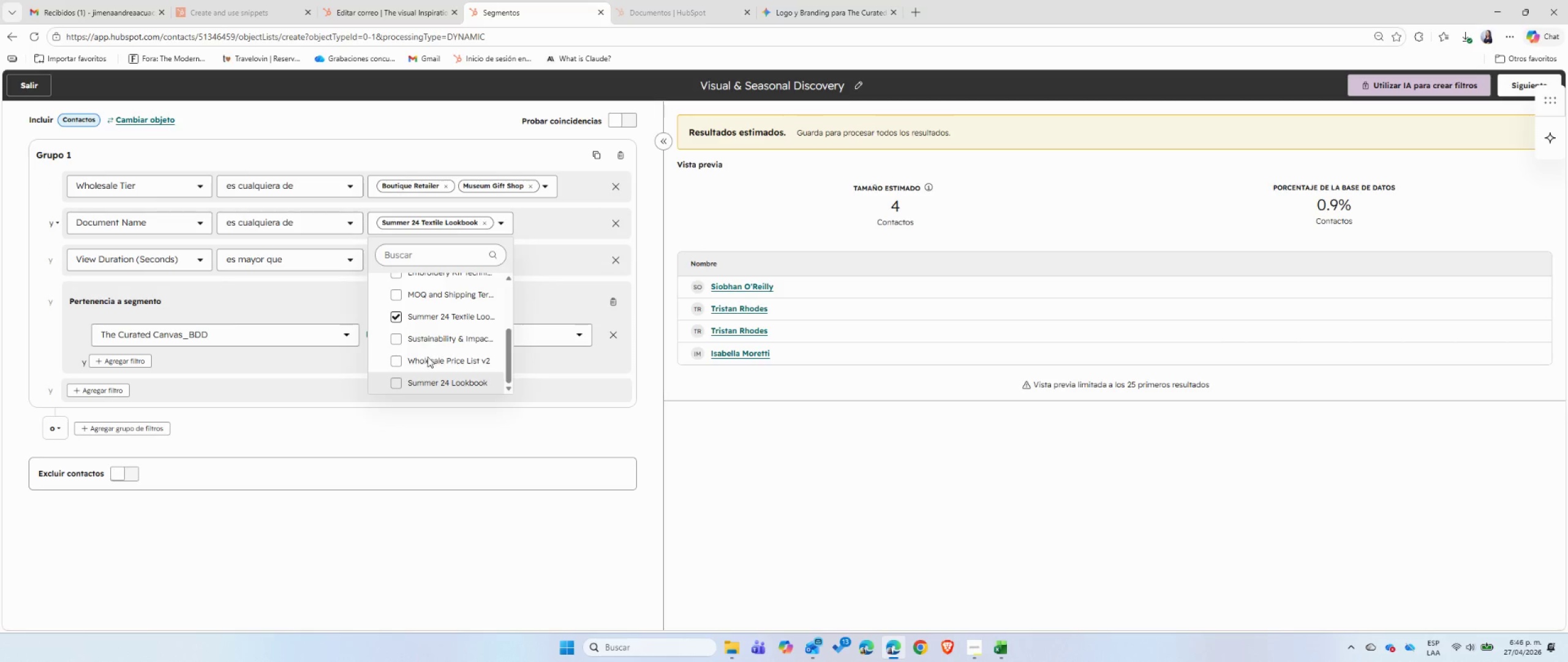 
scroll: coordinate [437, 343], scroll_direction: down, amount: 2.0
 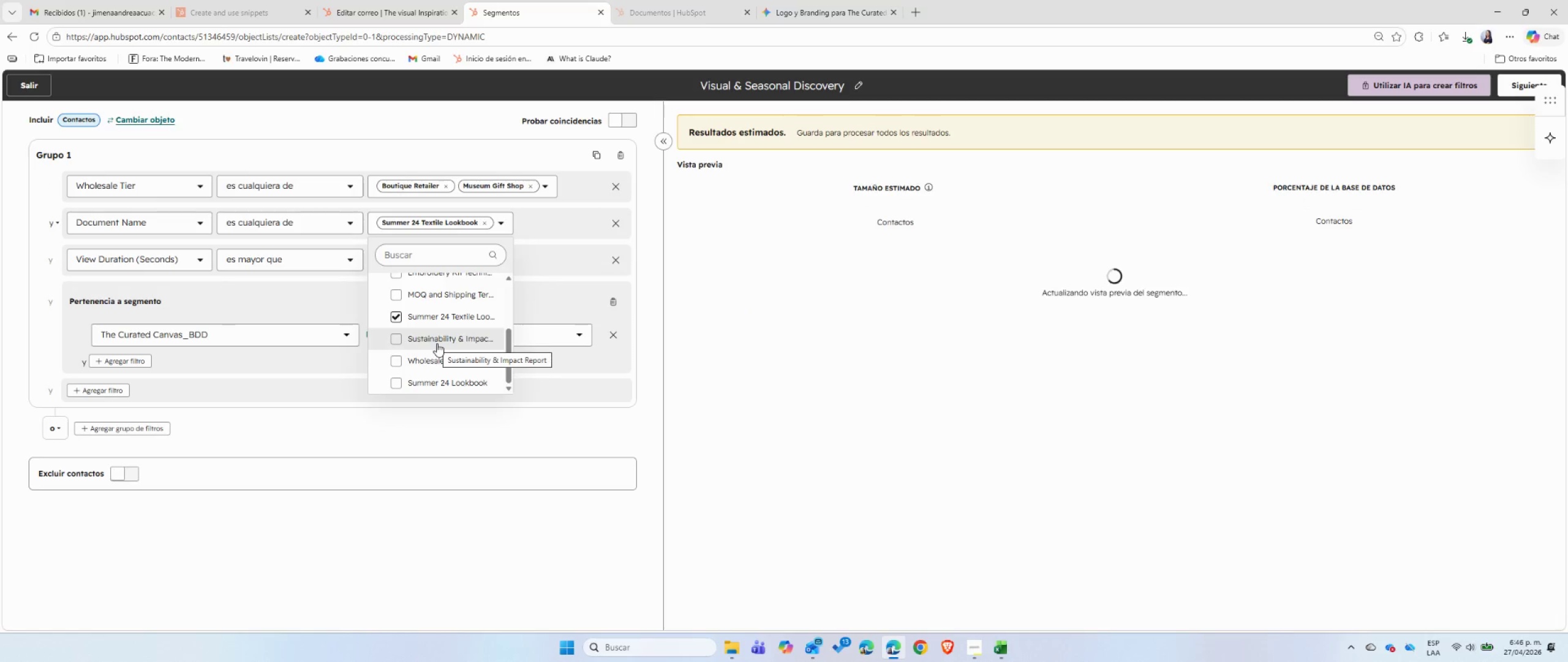 
scroll: coordinate [437, 343], scroll_direction: up, amount: 2.0
 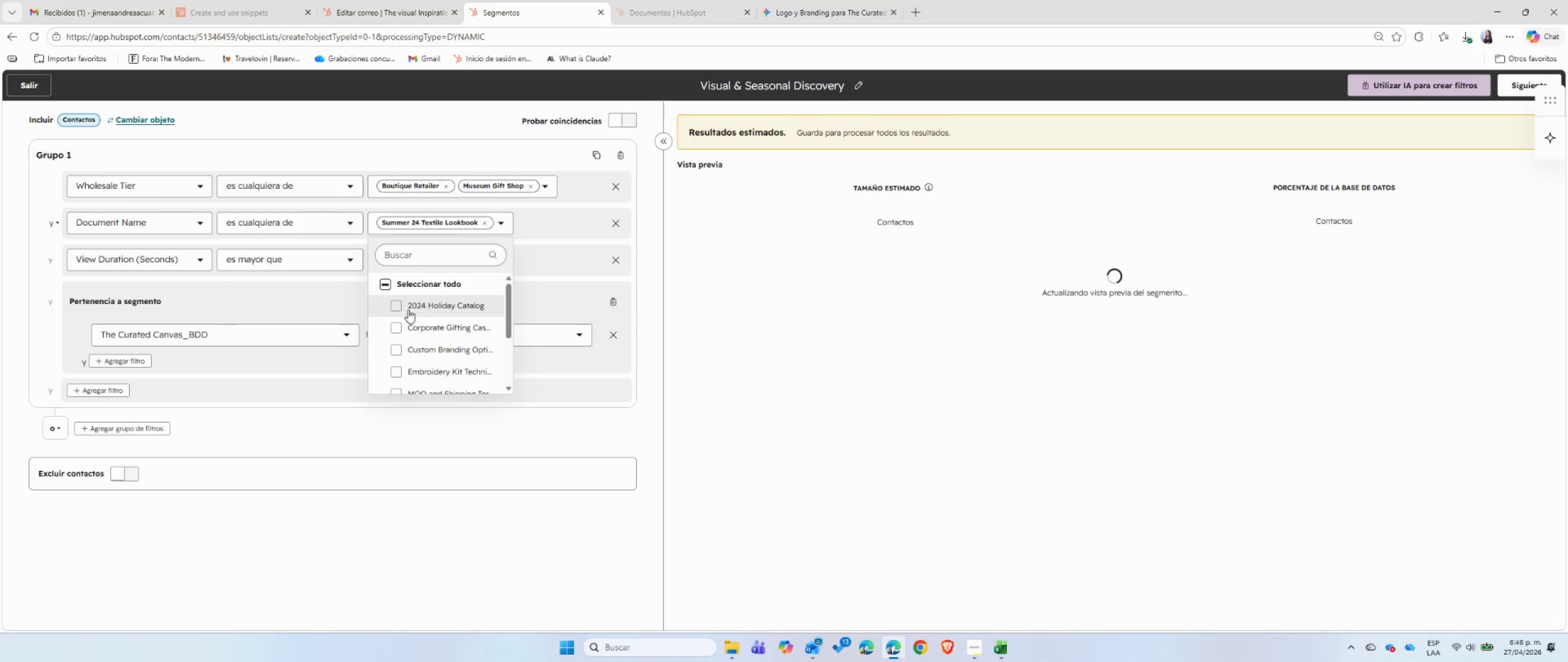 
left_click([400, 308])
 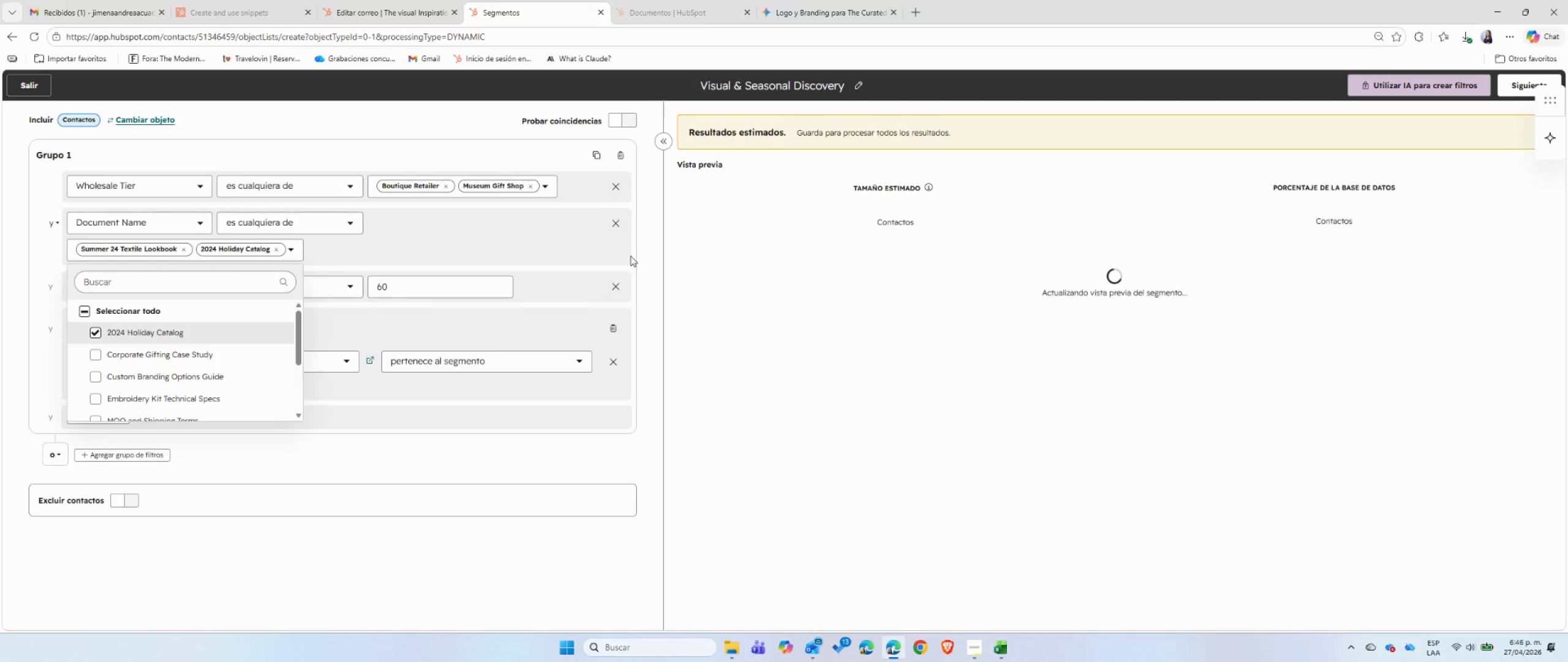 
left_click([633, 254])
 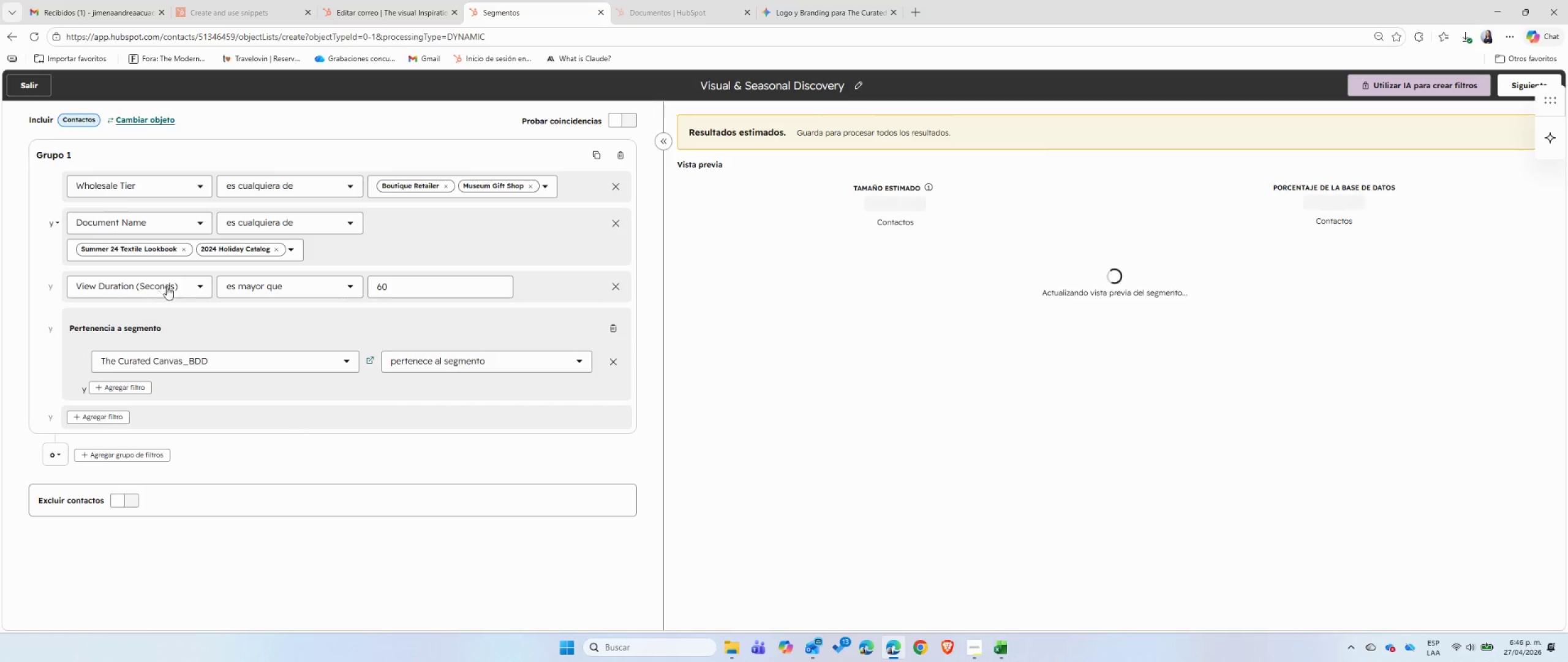 
wait(5.75)
 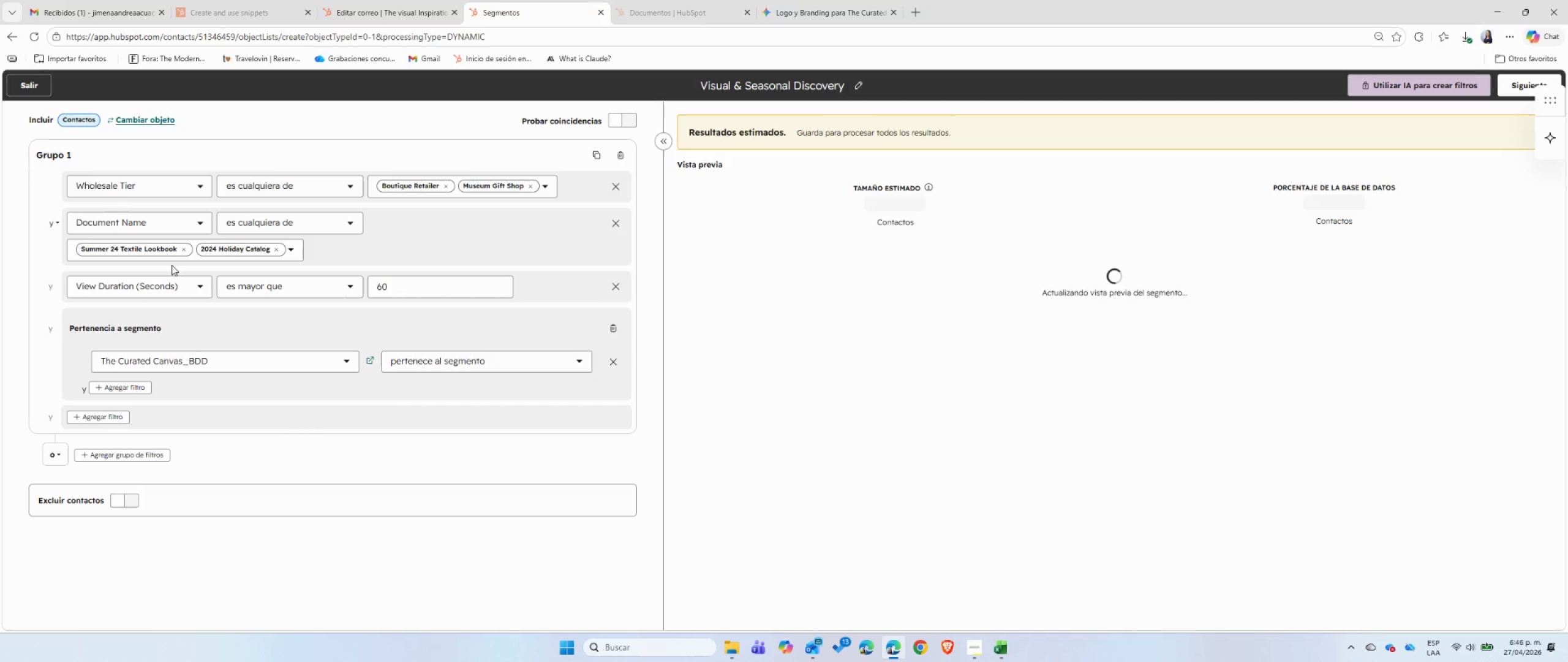 
left_click([202, 287])
 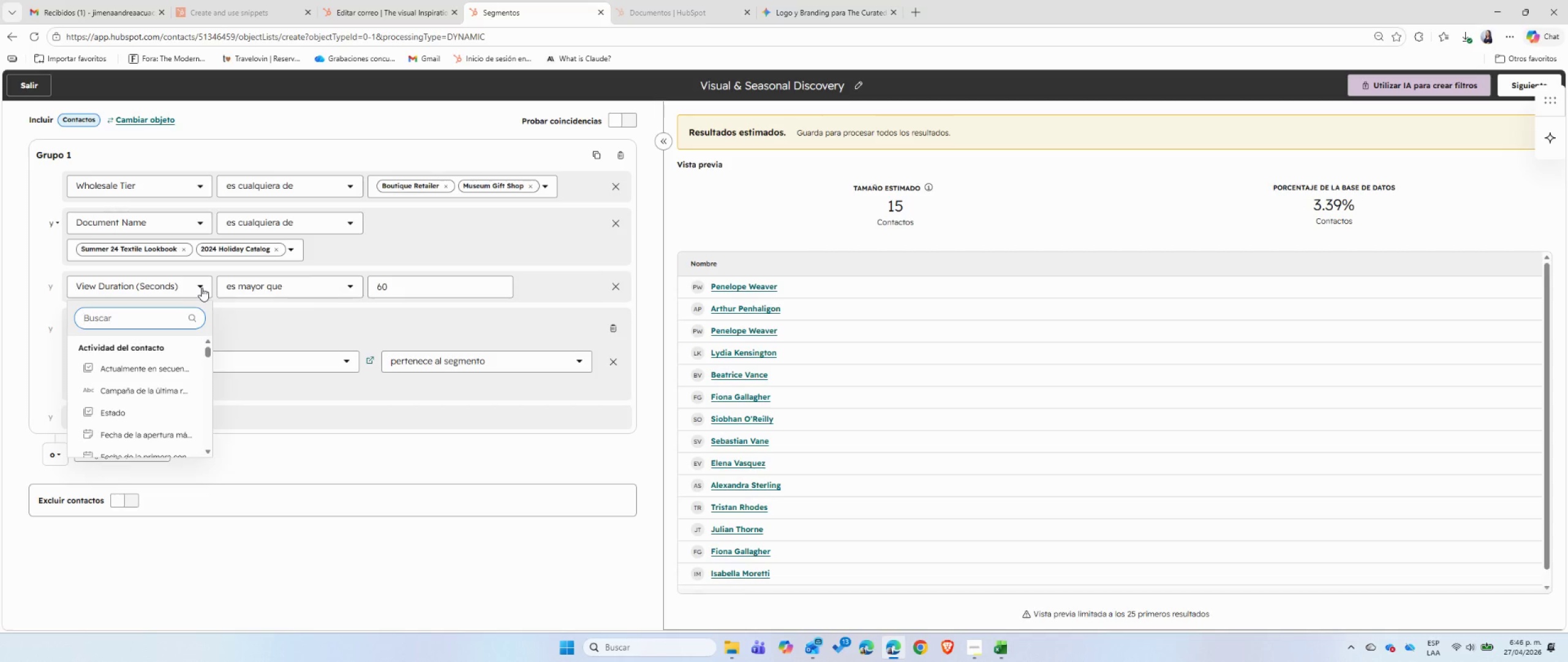 
type(view)
 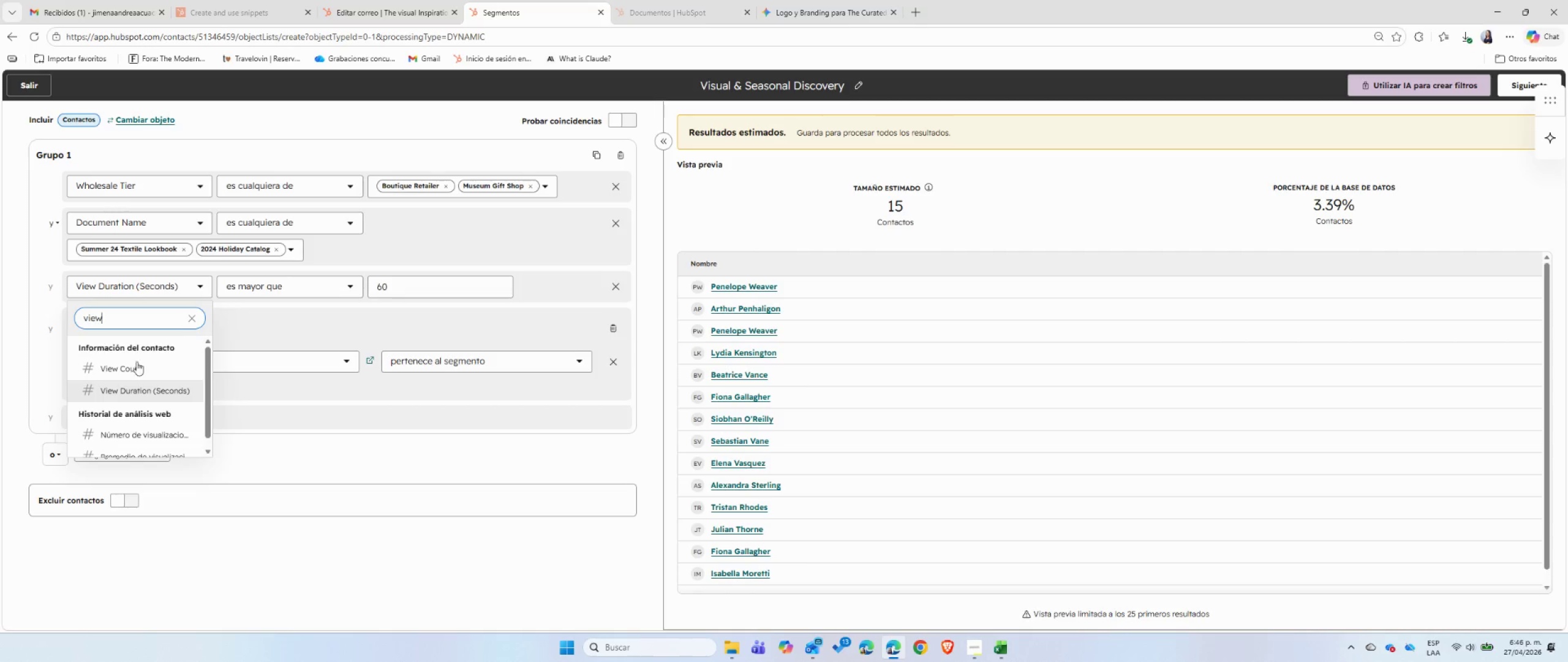 
left_click([134, 370])
 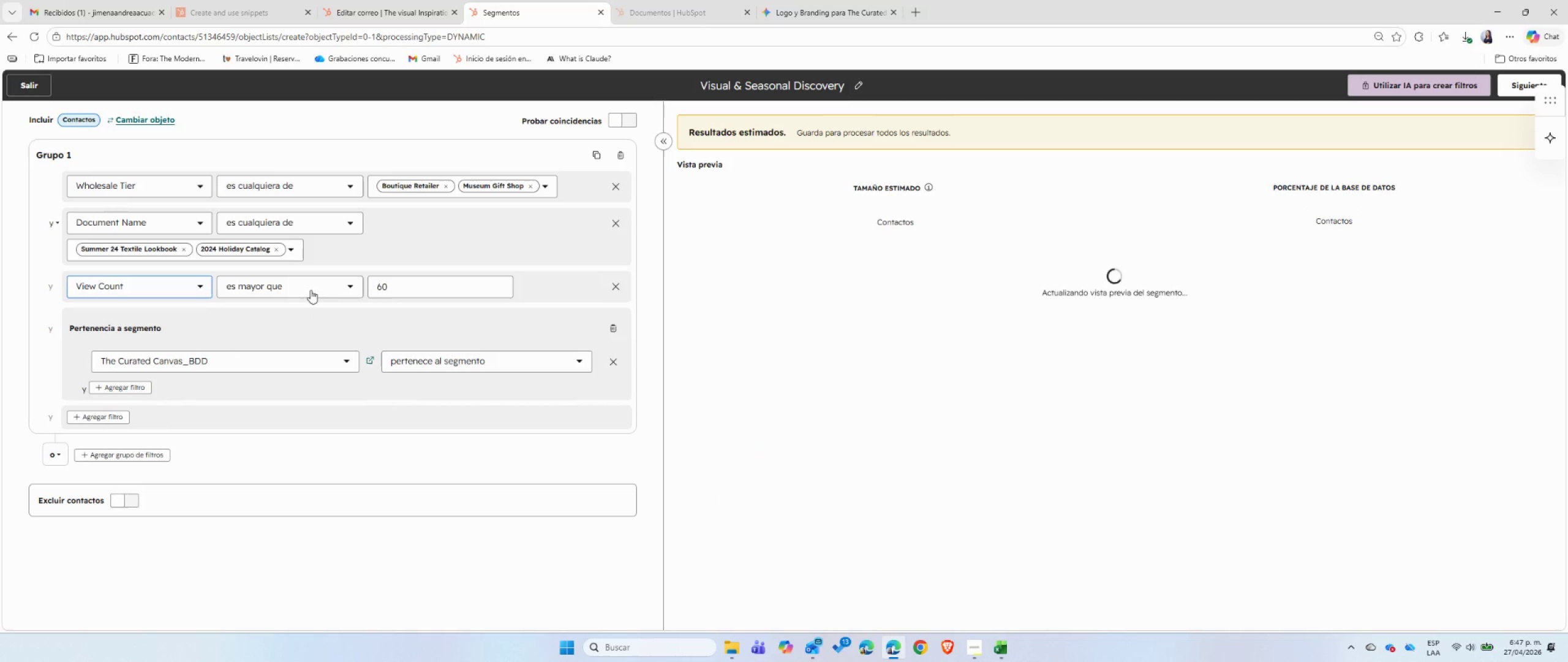 
left_click([320, 289])
 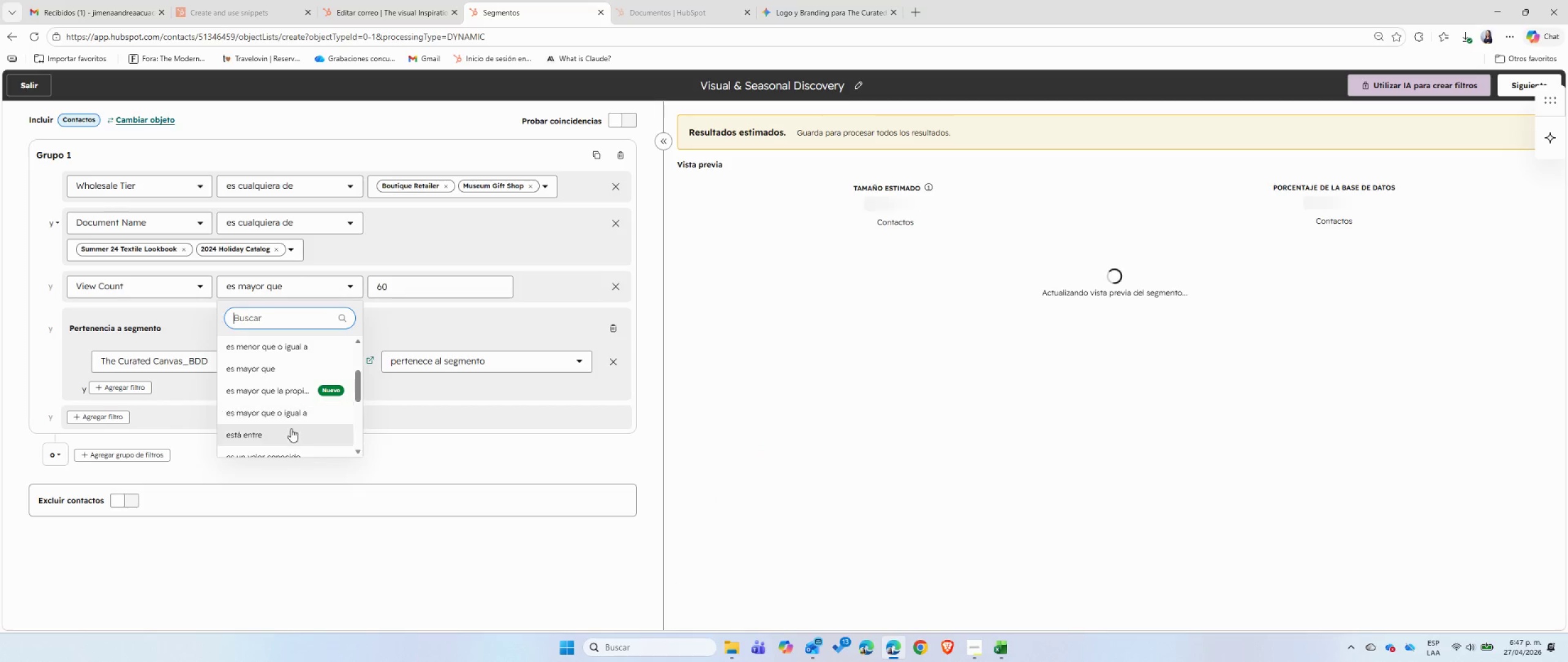 
scroll: coordinate [291, 428], scroll_direction: up, amount: 3.0
 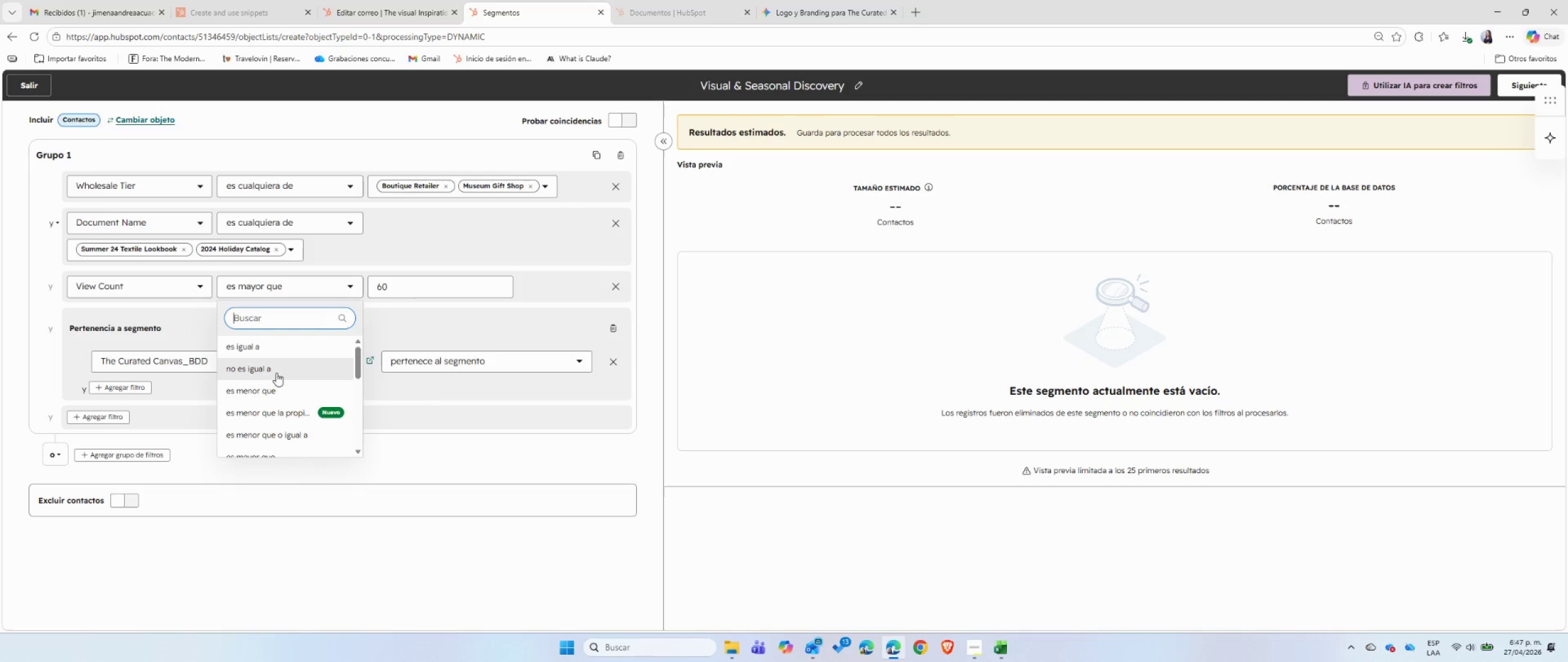 
scroll: coordinate [275, 365], scroll_direction: down, amount: 2.0
 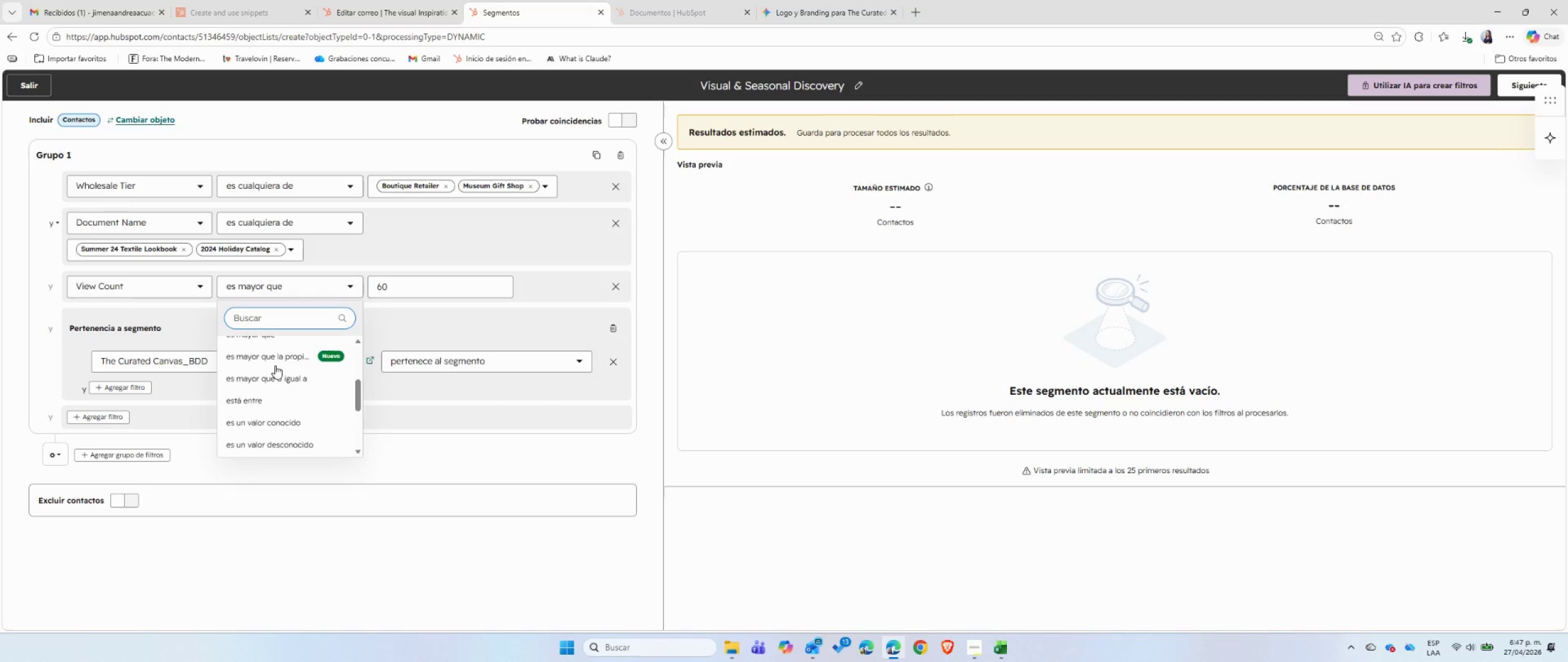 
scroll: coordinate [275, 365], scroll_direction: up, amount: 1.0
 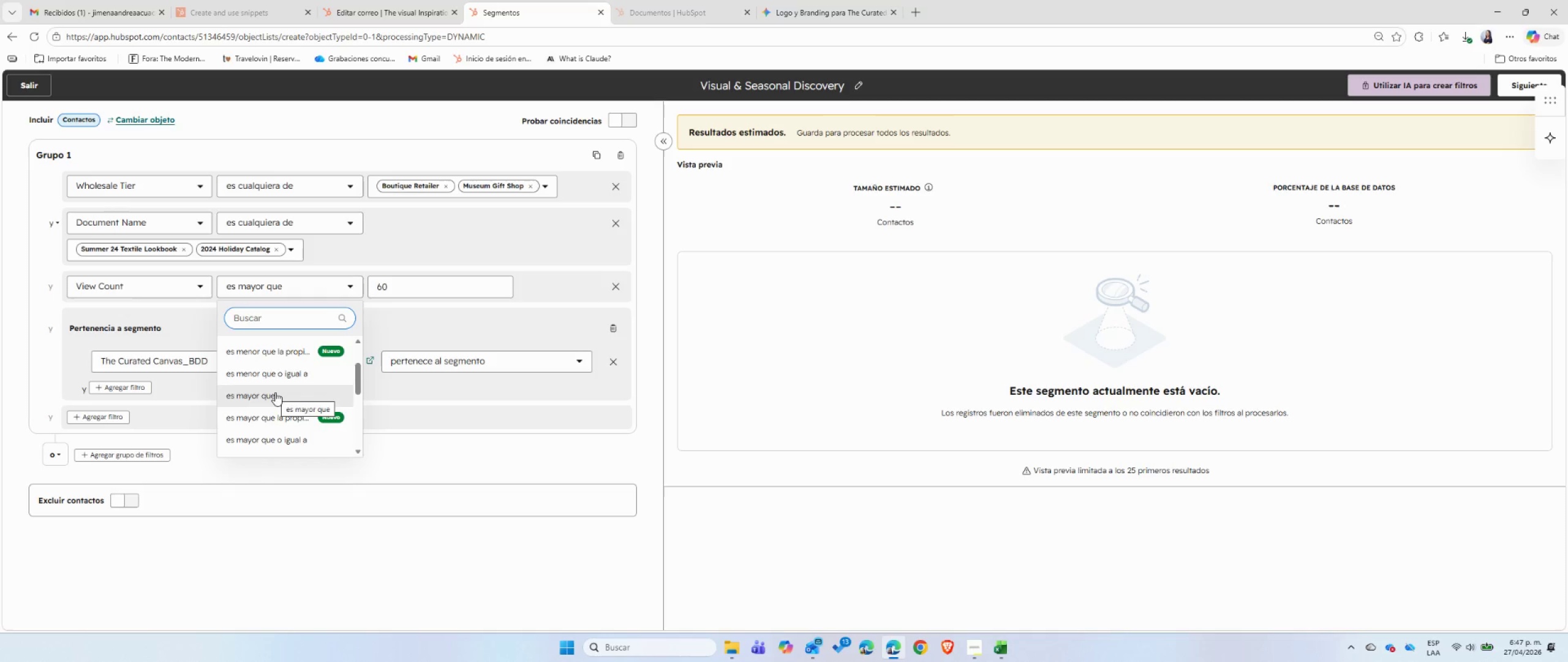 
left_click([275, 392])
 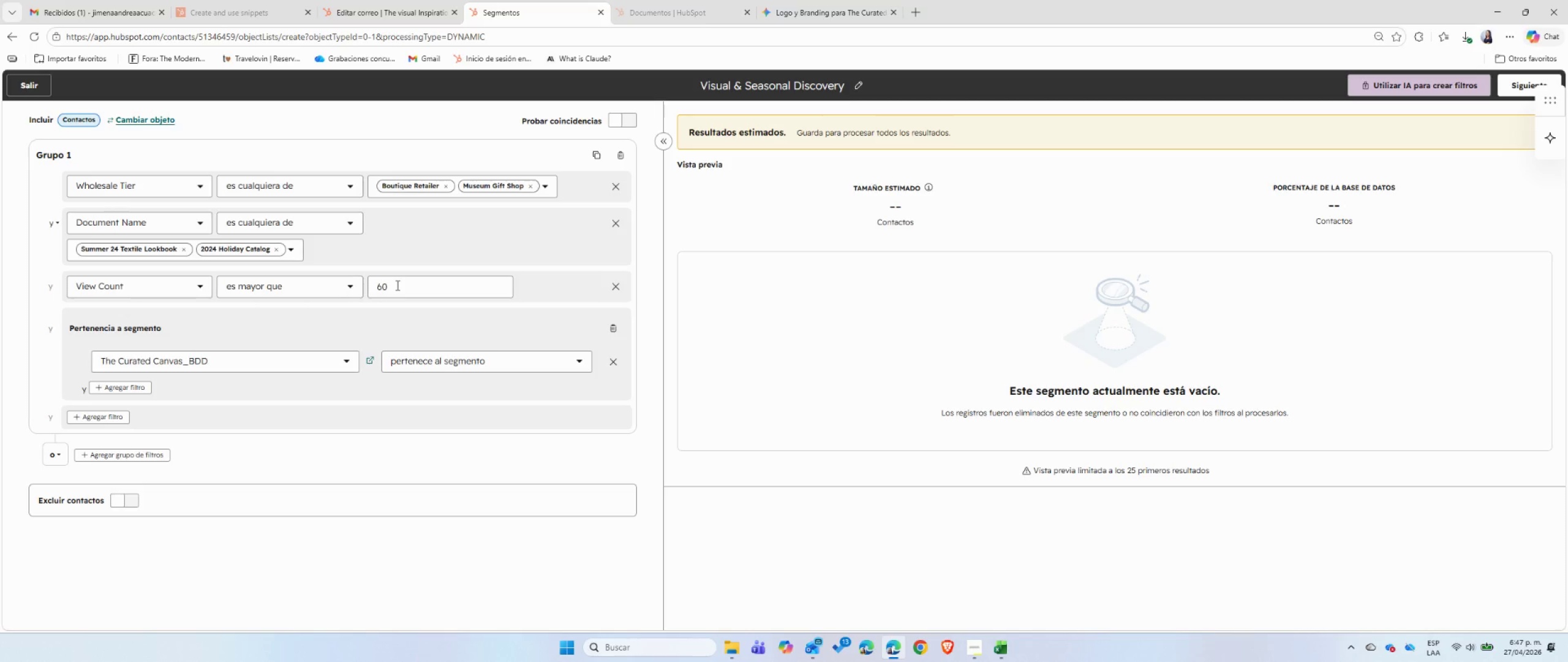 
double_click([396, 285])
 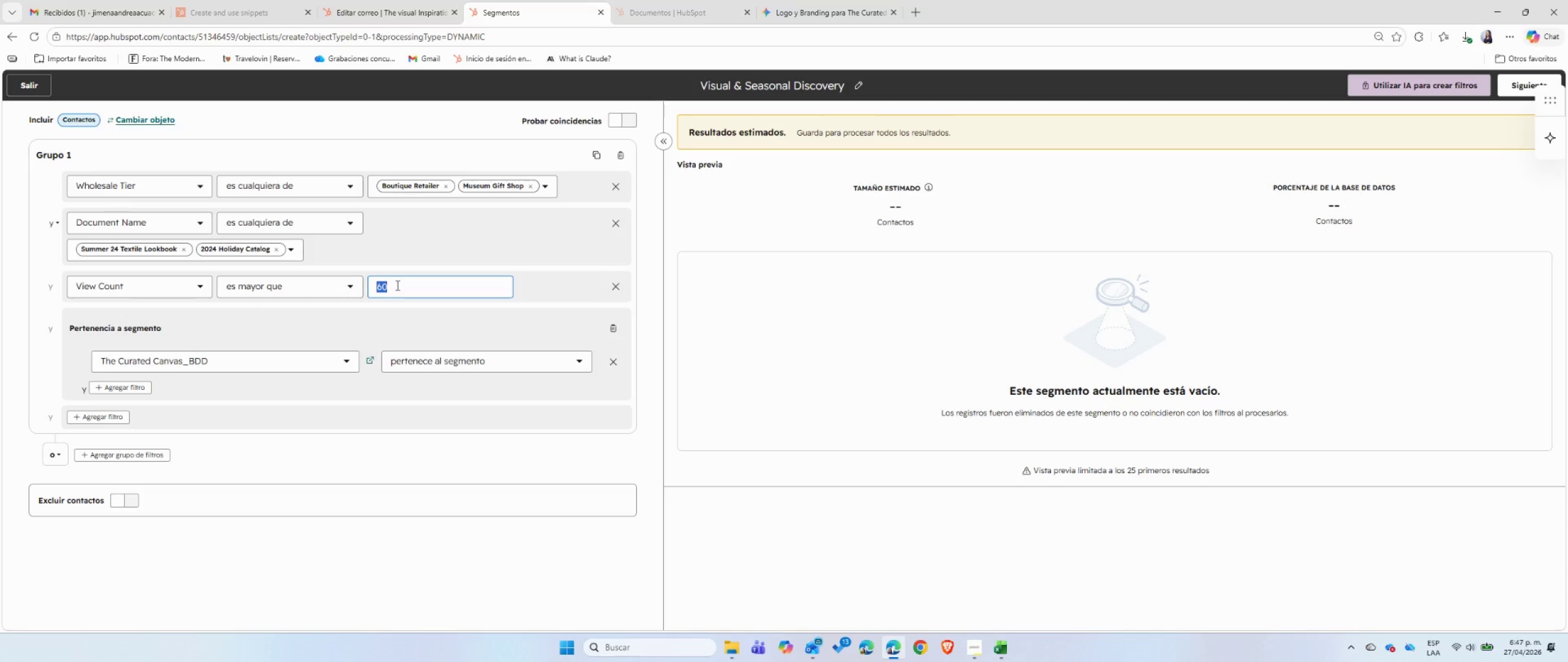 
key(Backspace)
 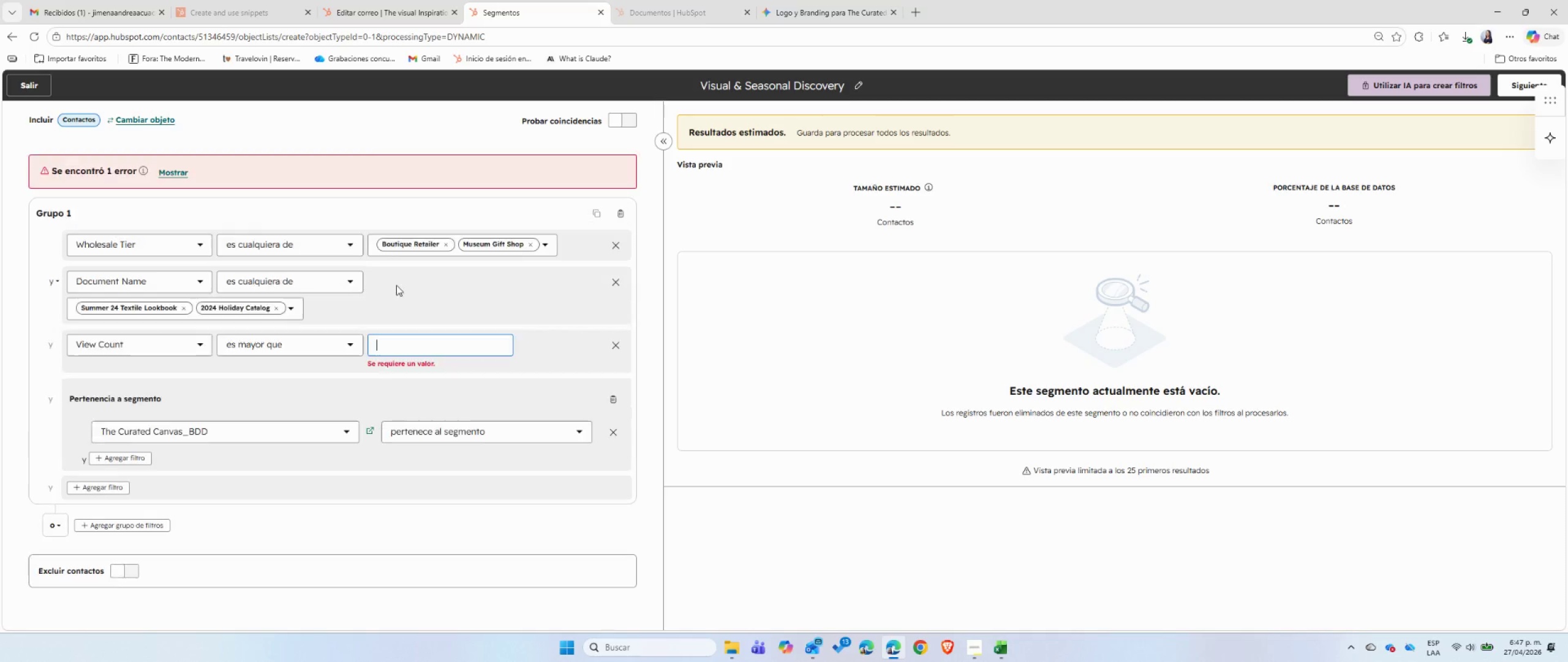 
key(Numpad1)
 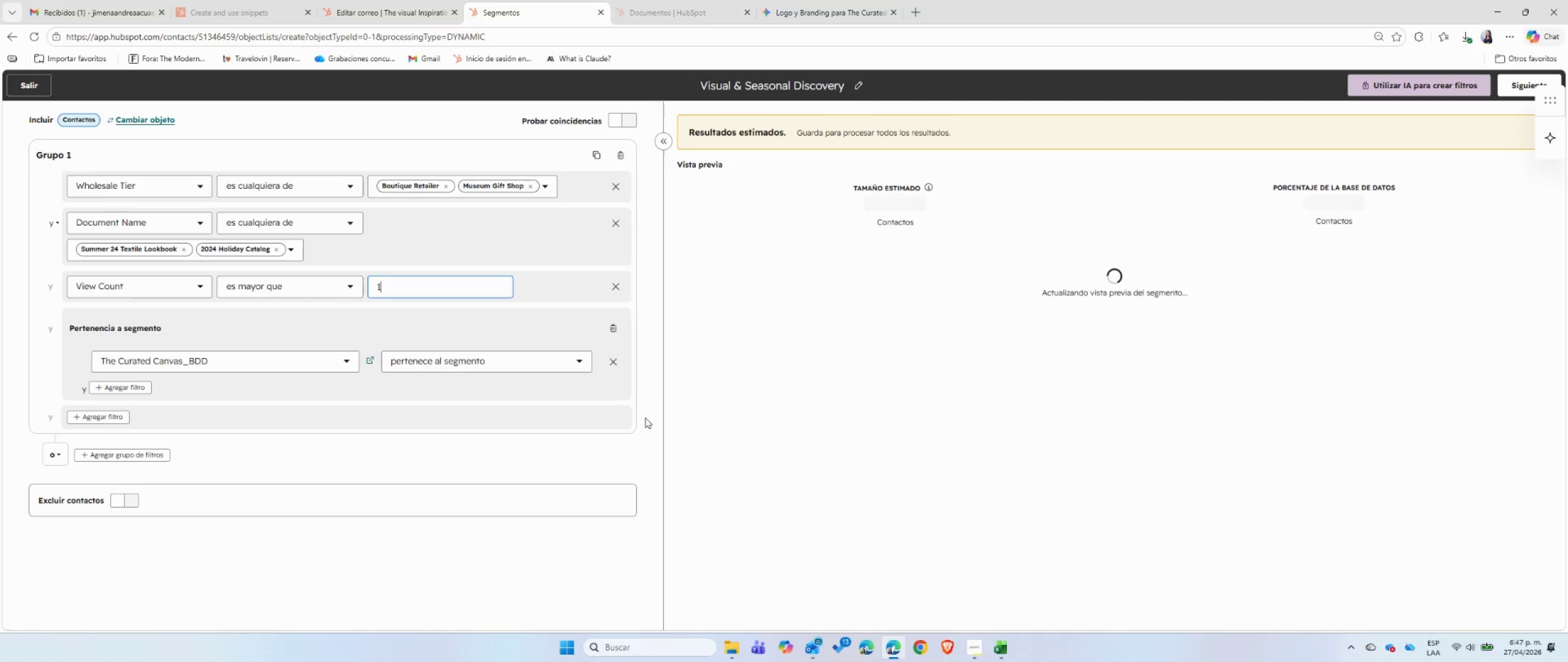 
left_click([646, 405])
 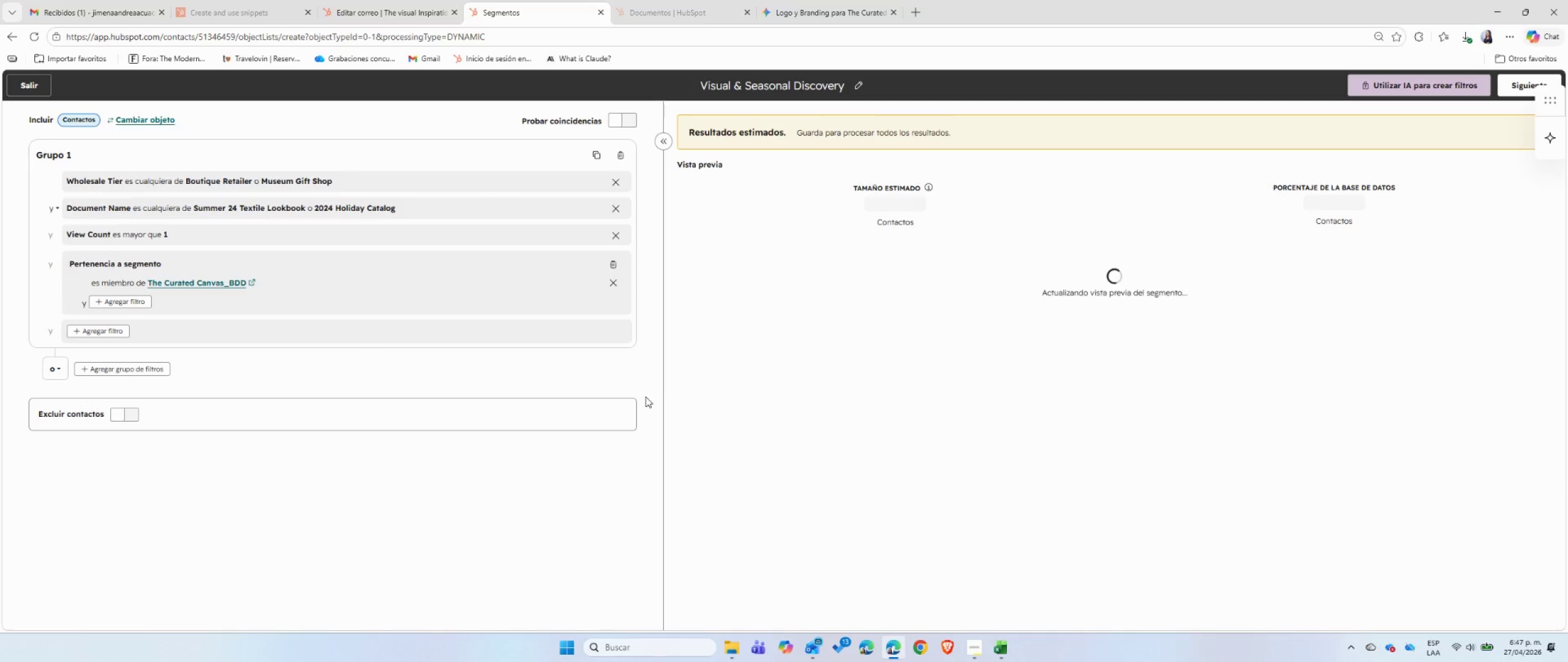 
scroll: coordinate [645, 391], scroll_direction: up, amount: 3.0
 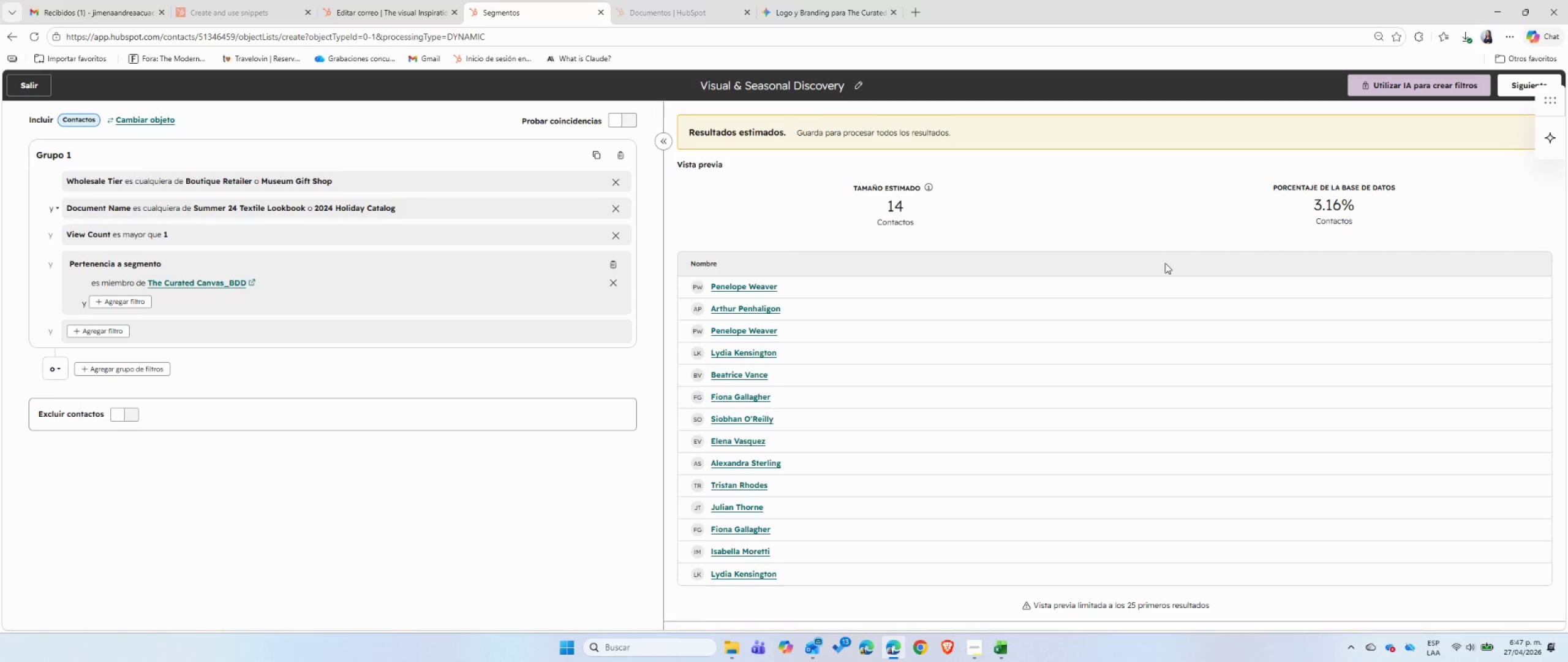 
wait(27.27)
 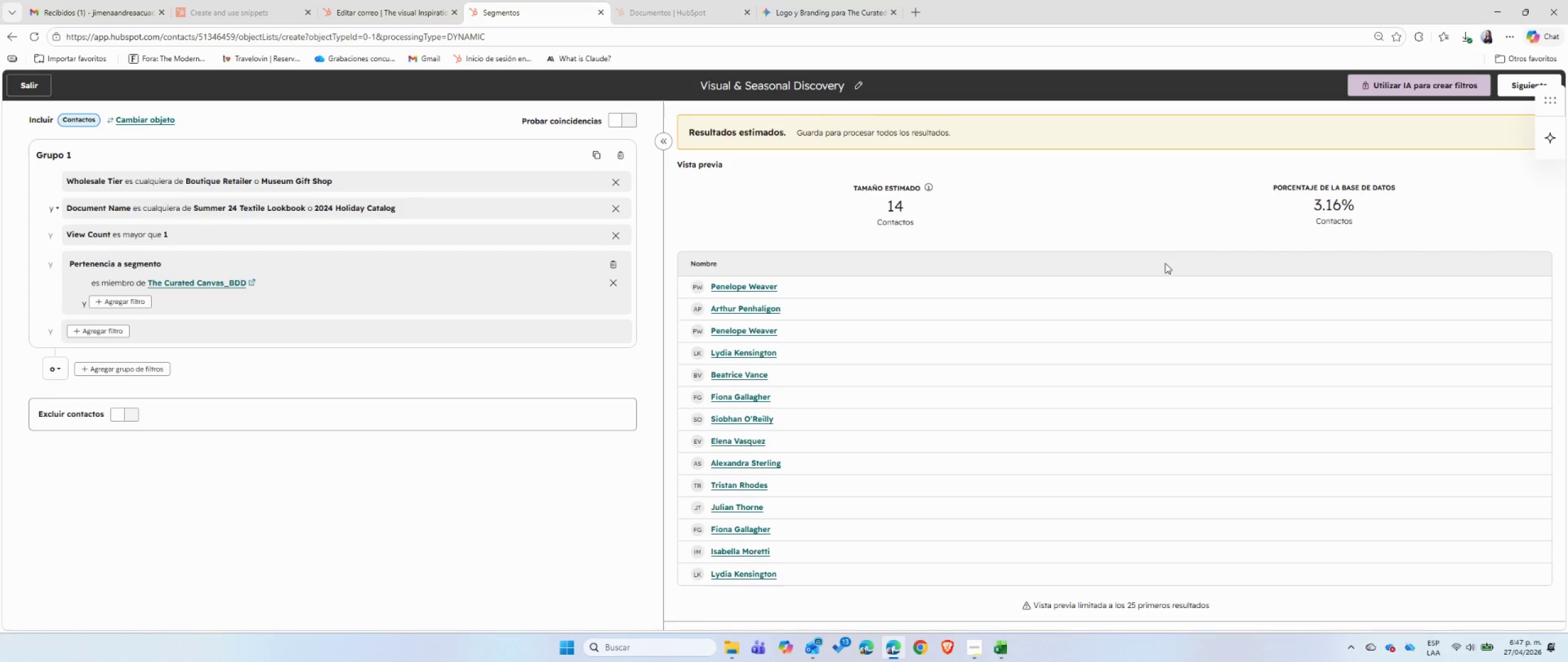 
left_click([1501, 84])
 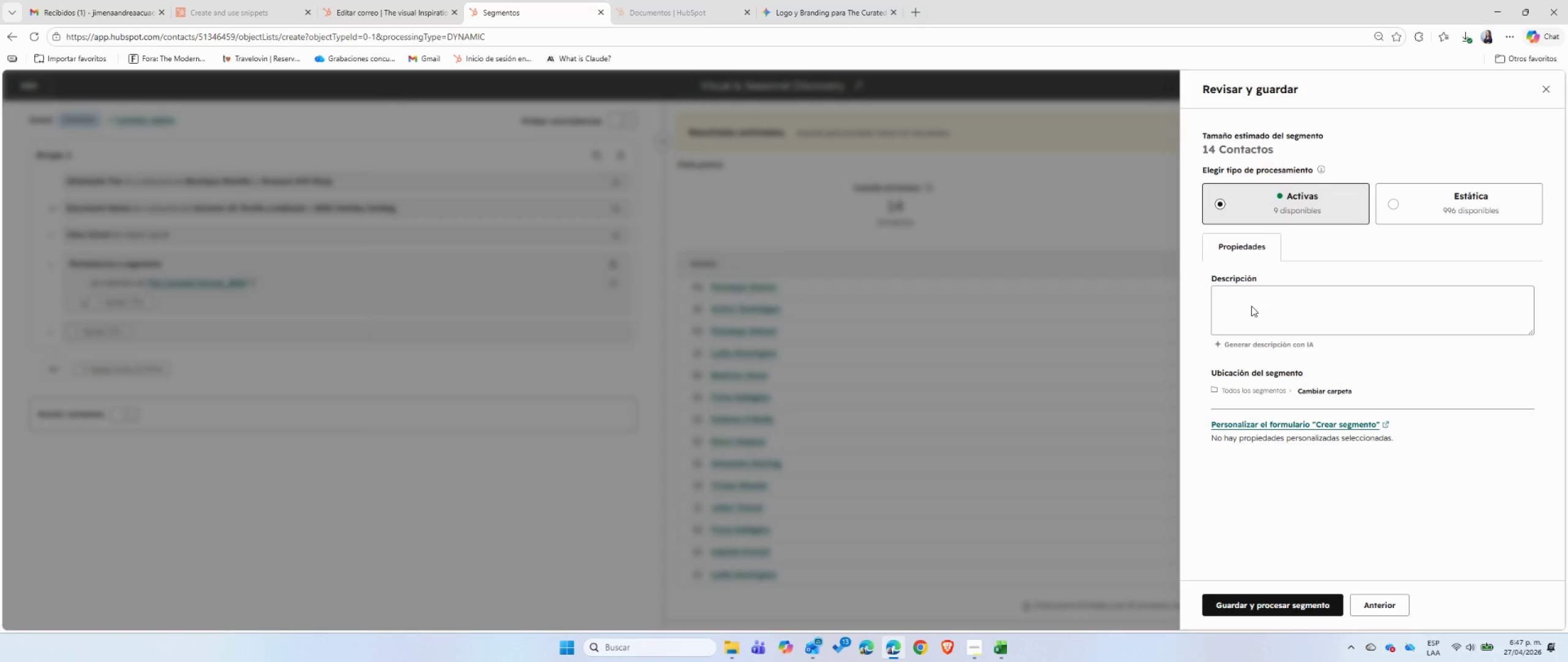 
left_click([1256, 318])
 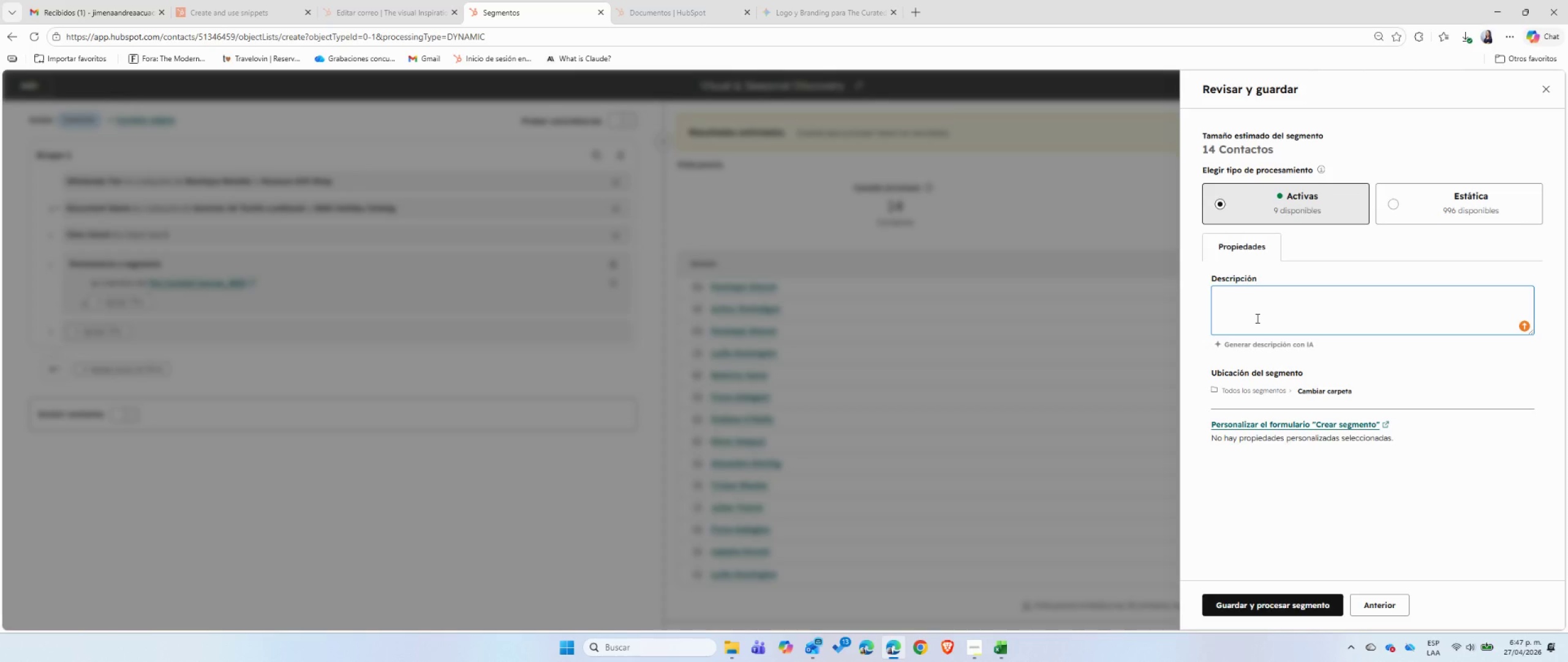 
wait(6.91)
 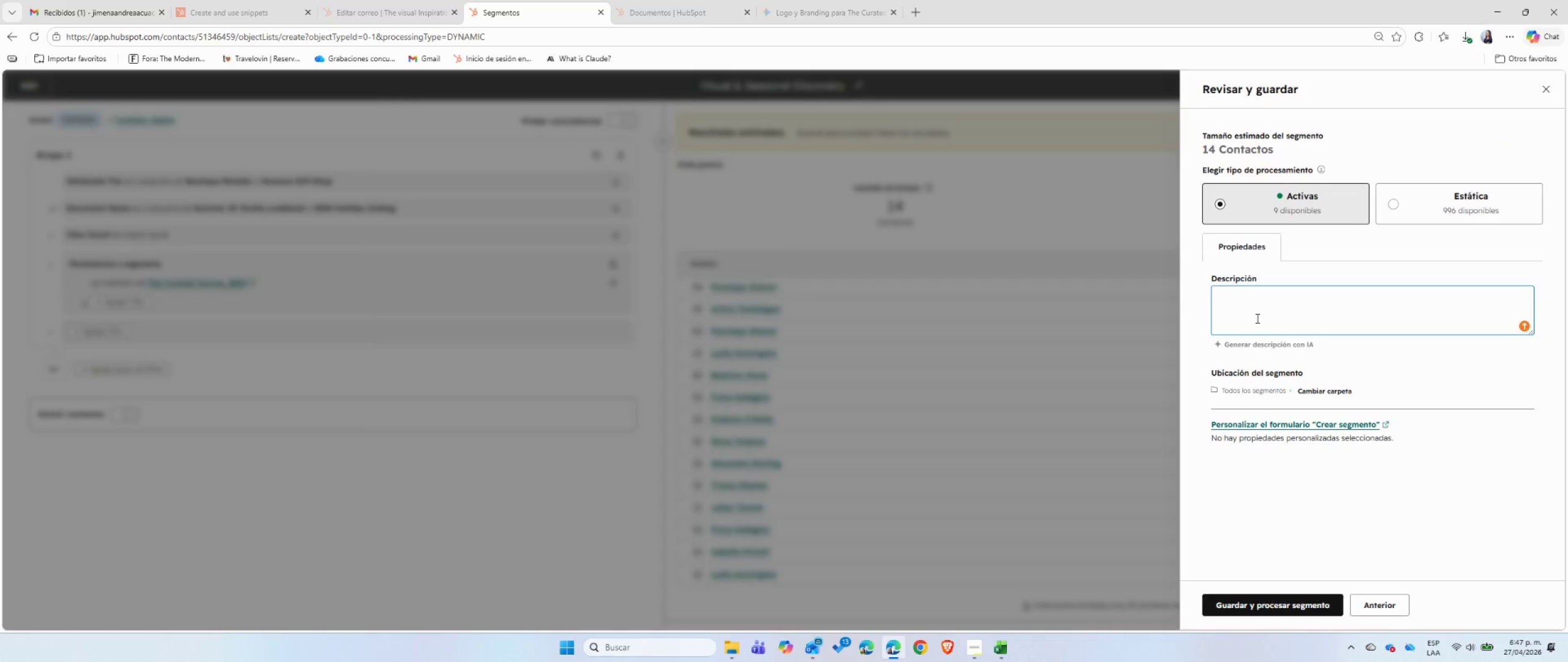 
type(Este segmento es para los eprfiles que compran @por los ojos@)
 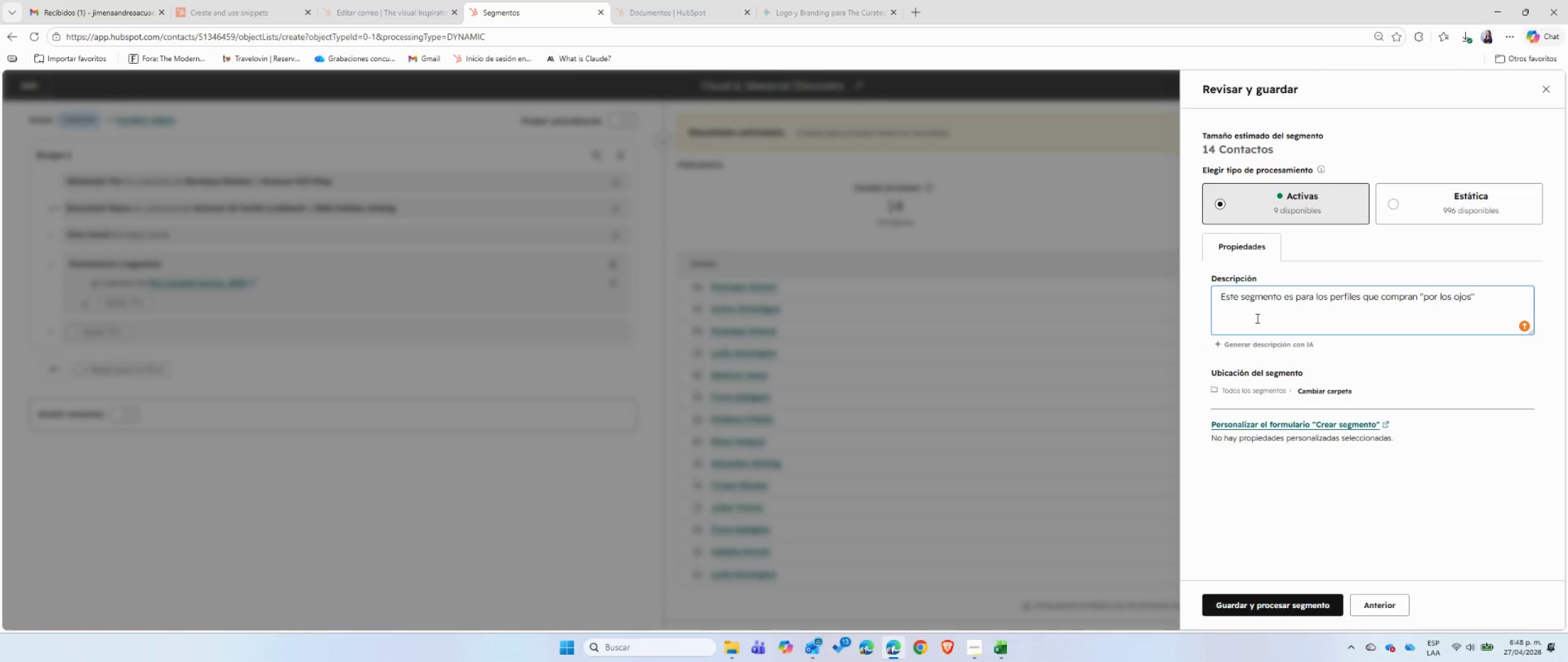 
type( y buscan curadur;ia est;e tica para sus tiendas. )
 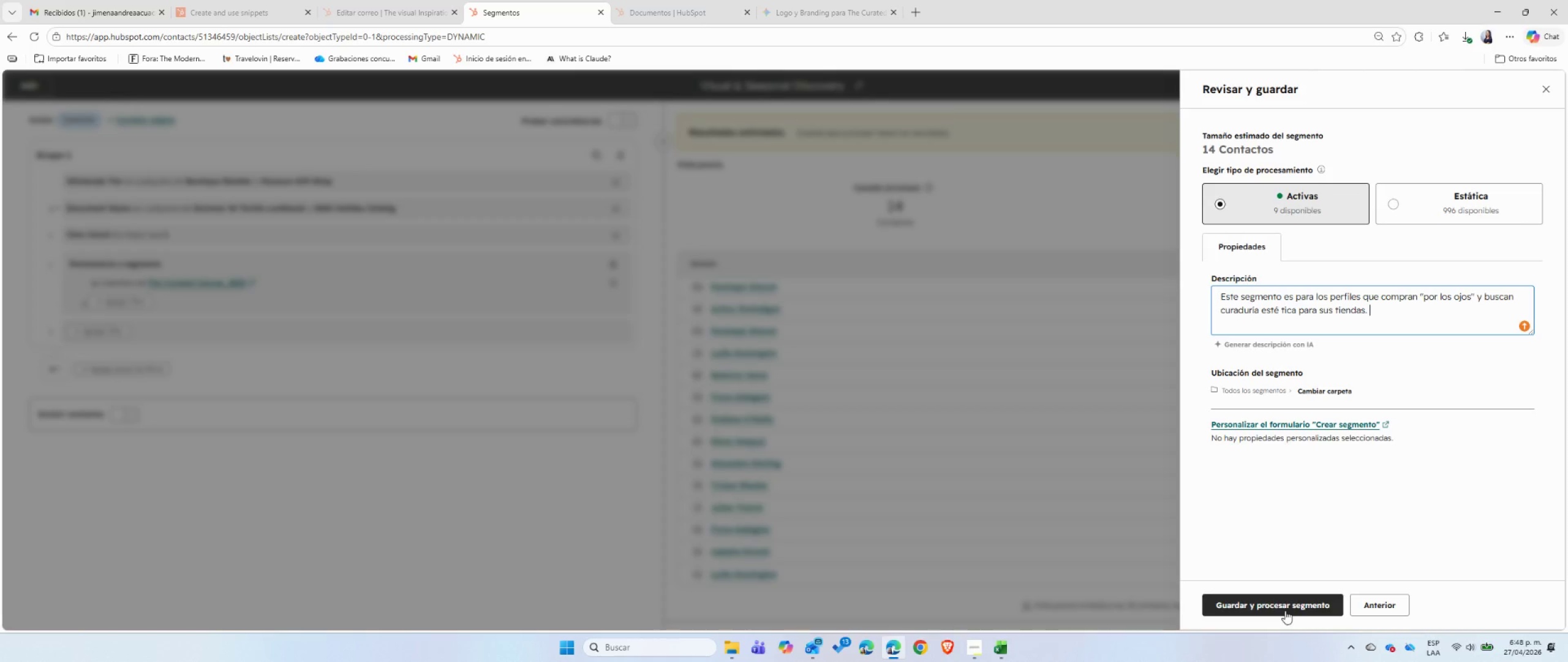 
left_click([1287, 609])
 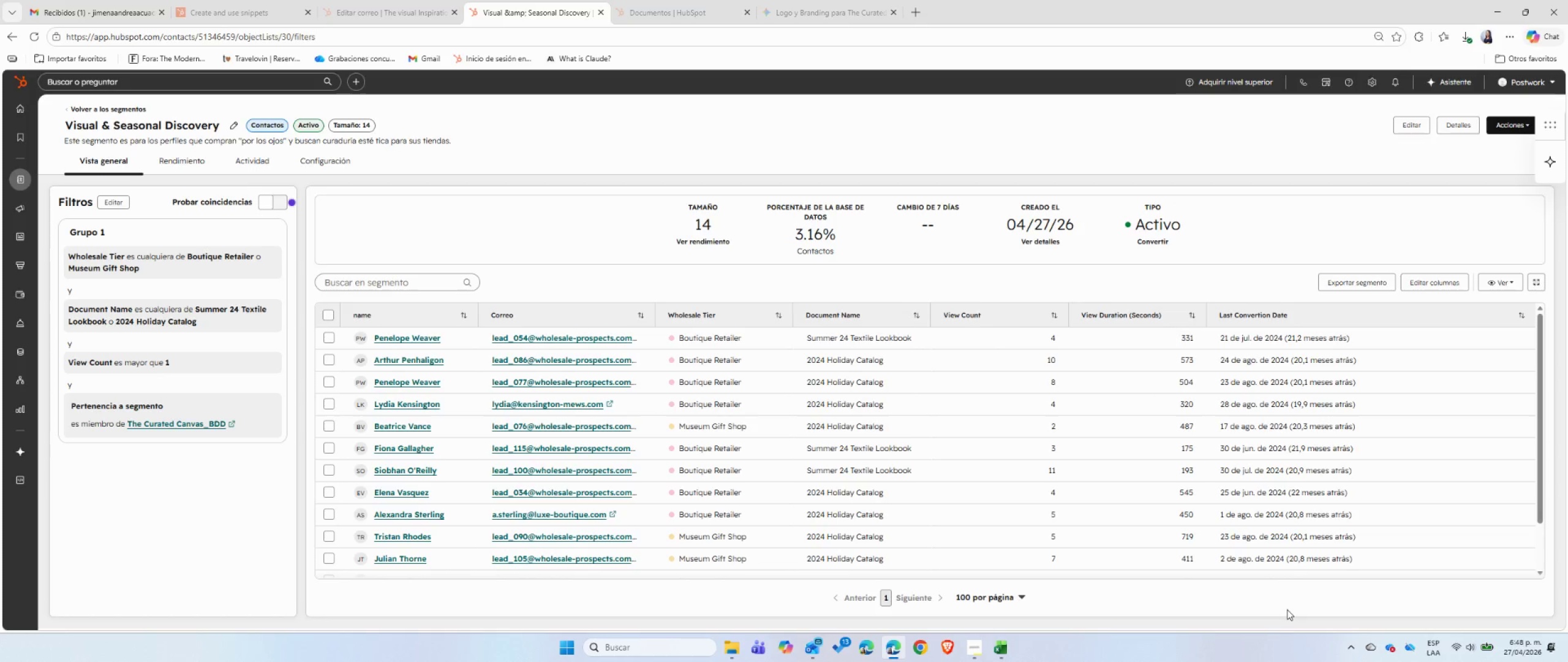 
wait(27.08)
 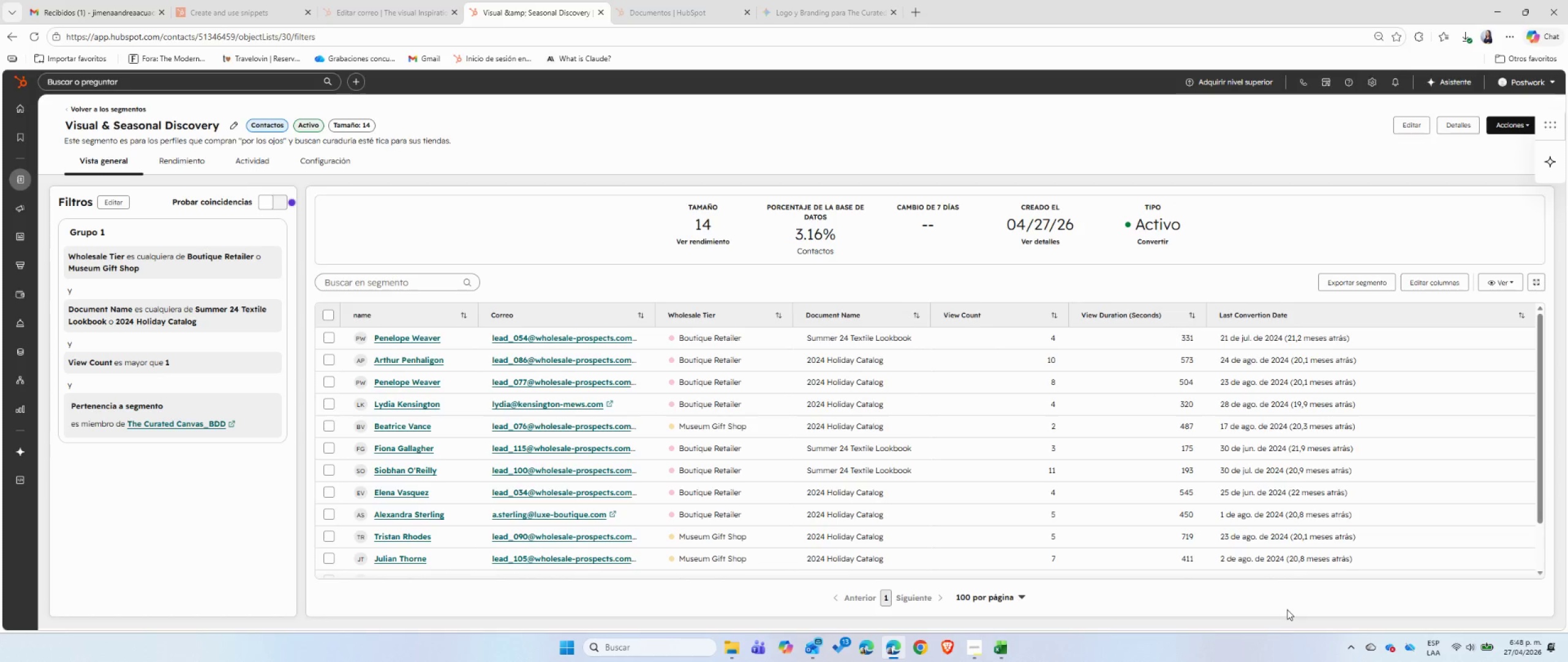 
scroll: coordinate [1029, 413], scroll_direction: up, amount: 2.0
 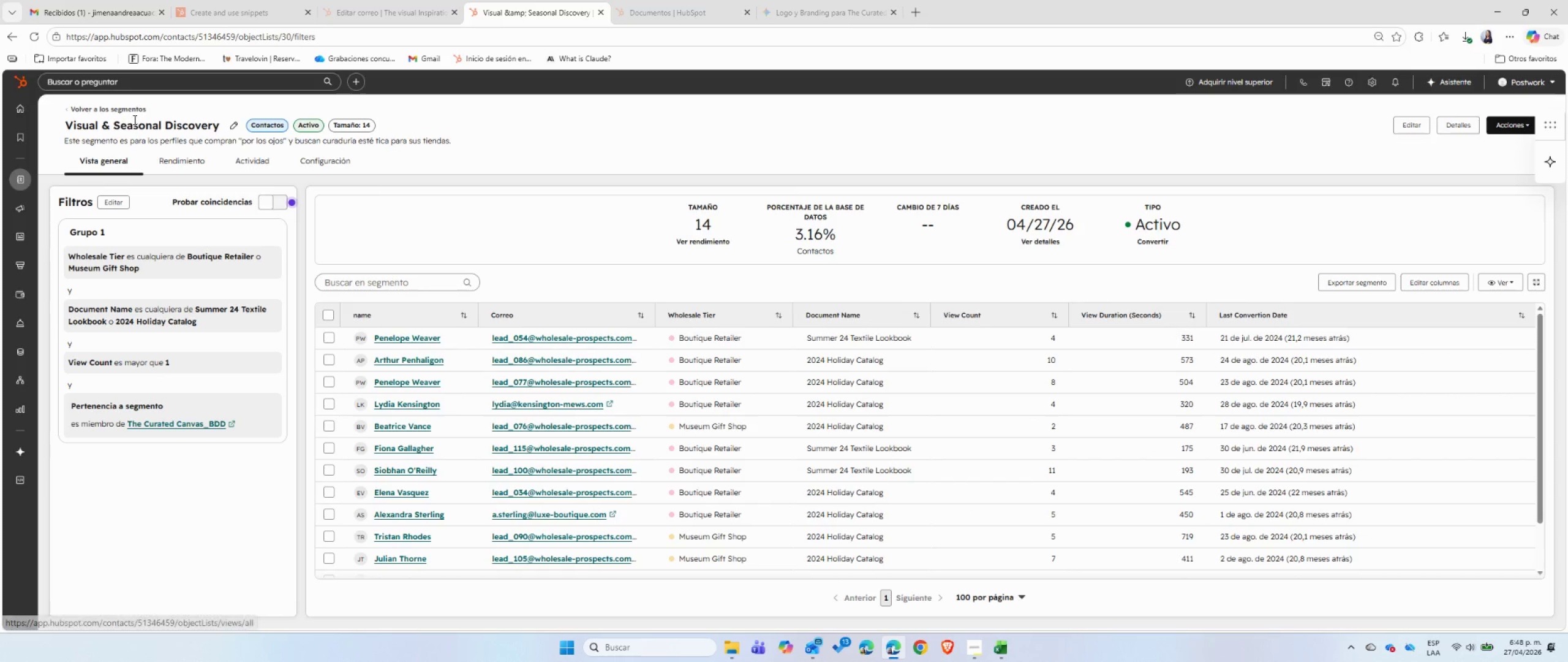 
left_click([129, 126])
 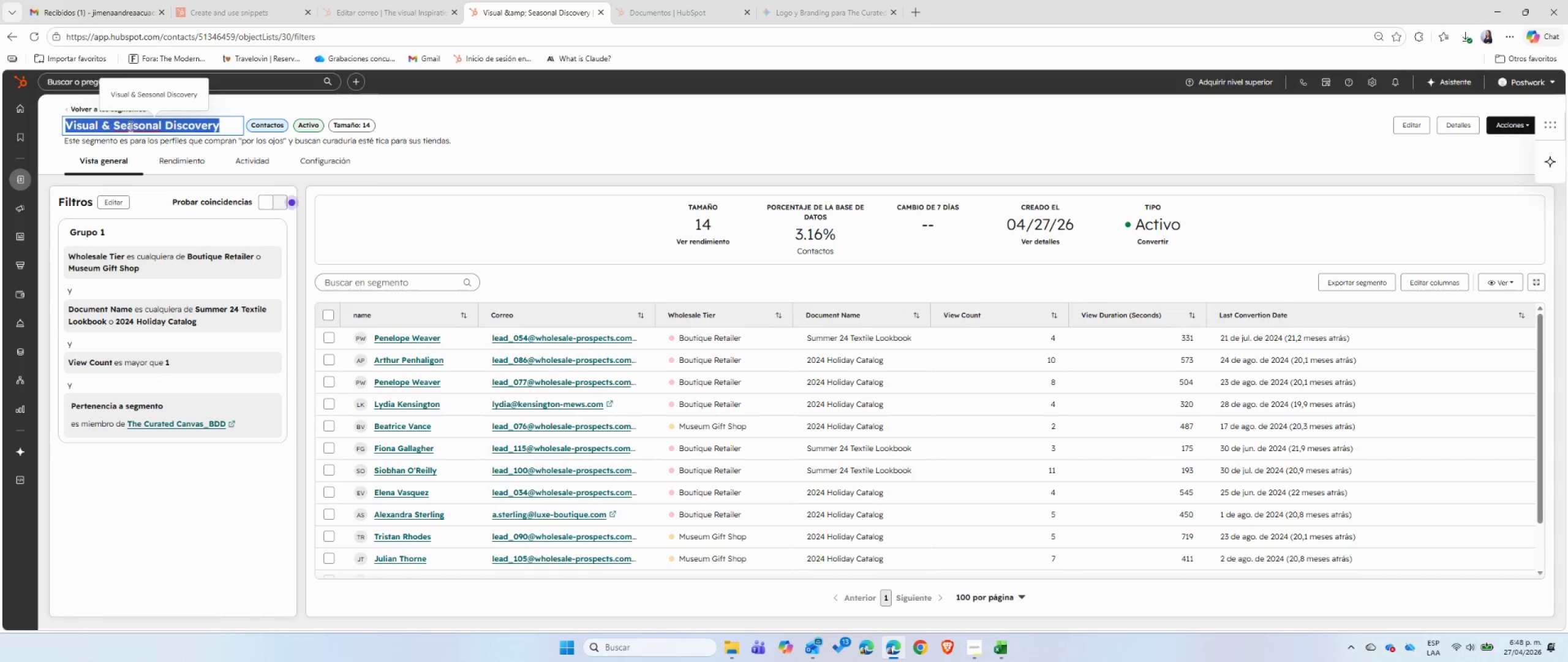 
key(Control+C)
 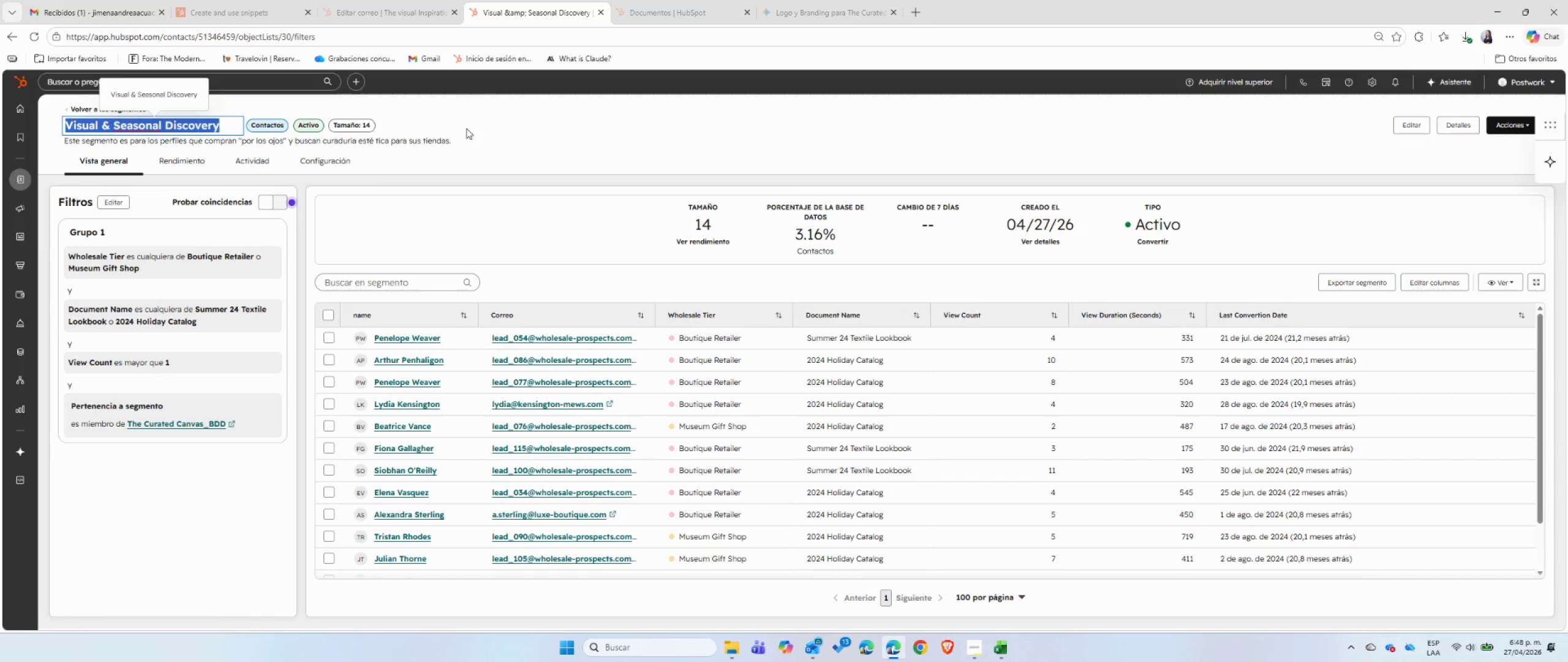 
left_click([468, 127])
 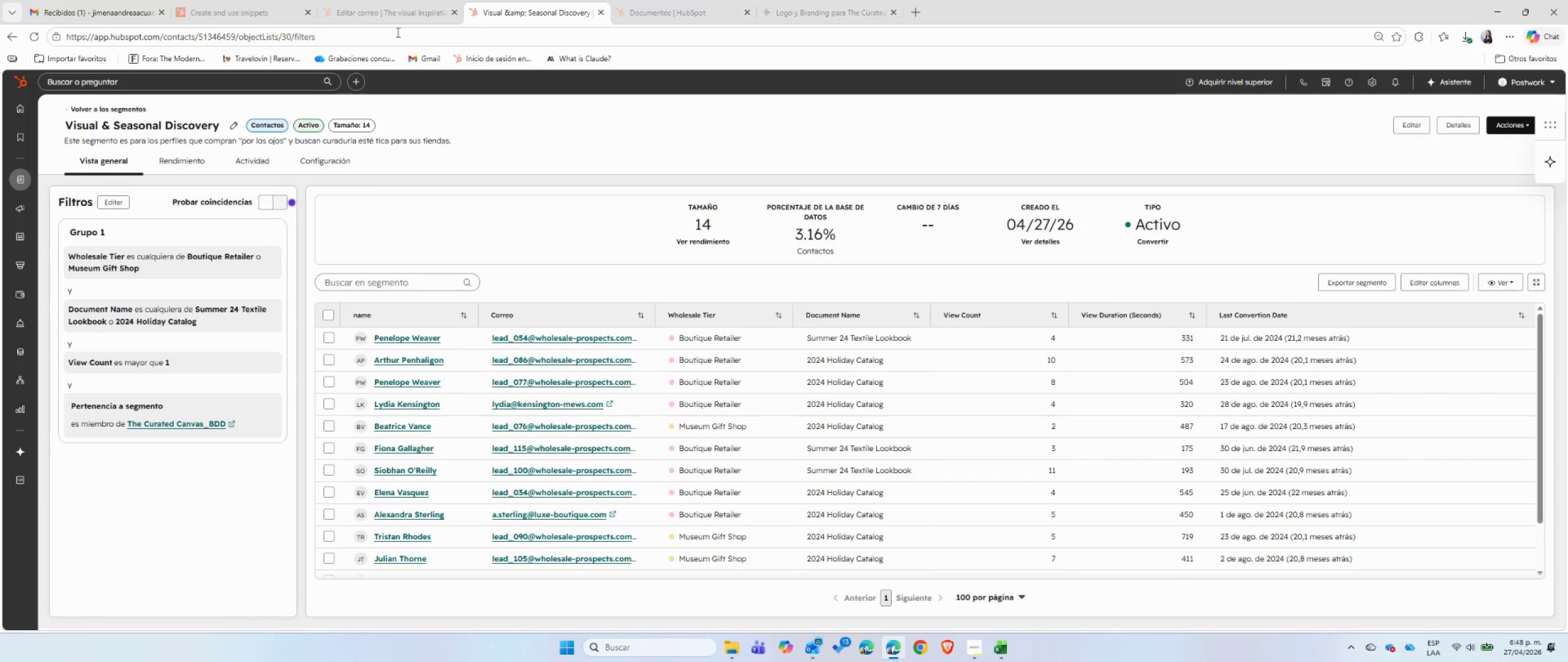 
left_click([394, 14])
 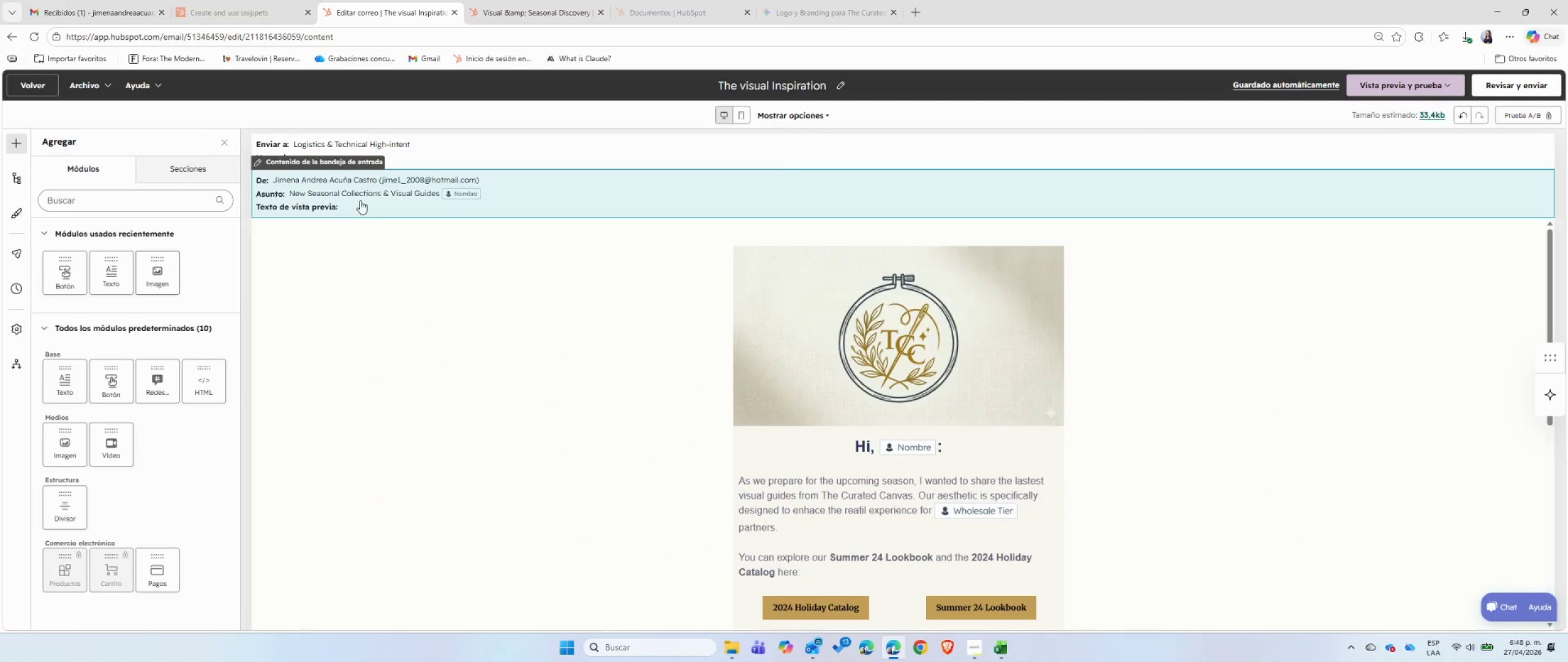 
left_click([360, 200])
 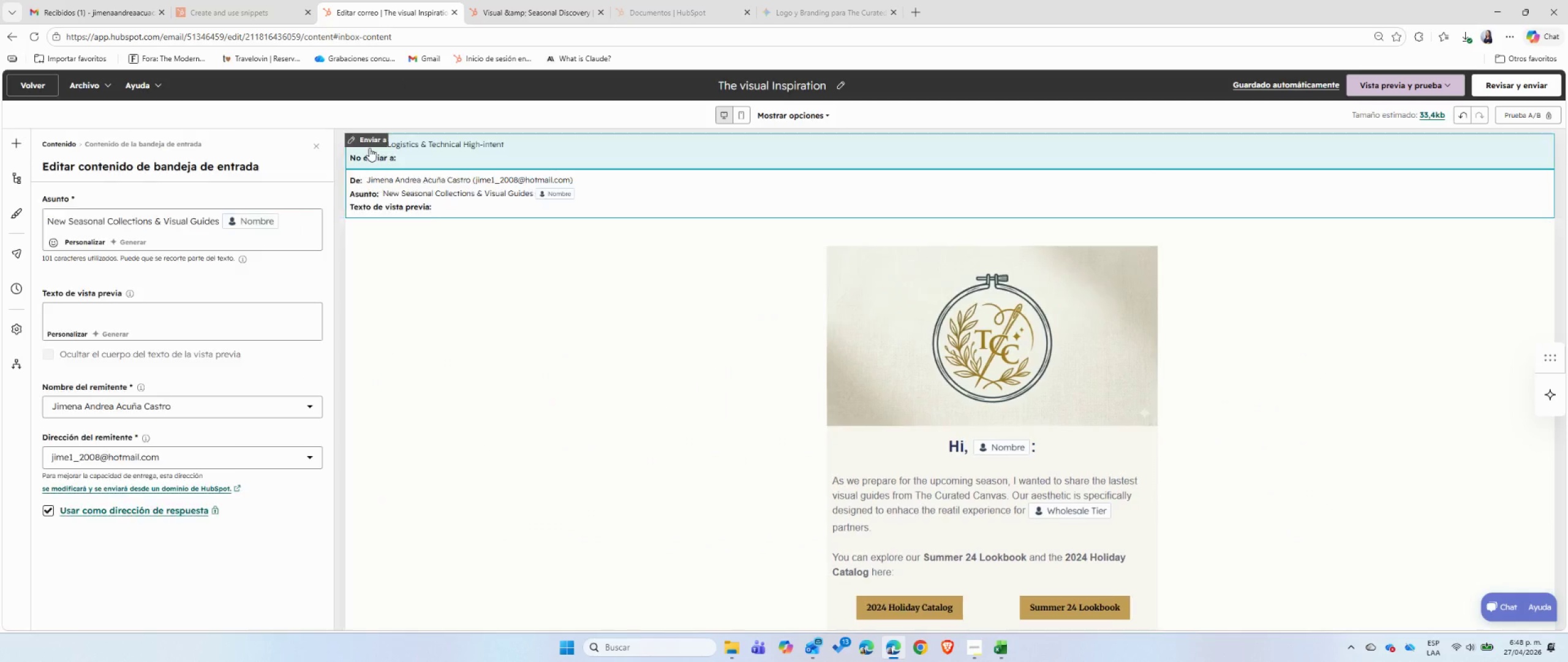 
left_click([439, 146])
 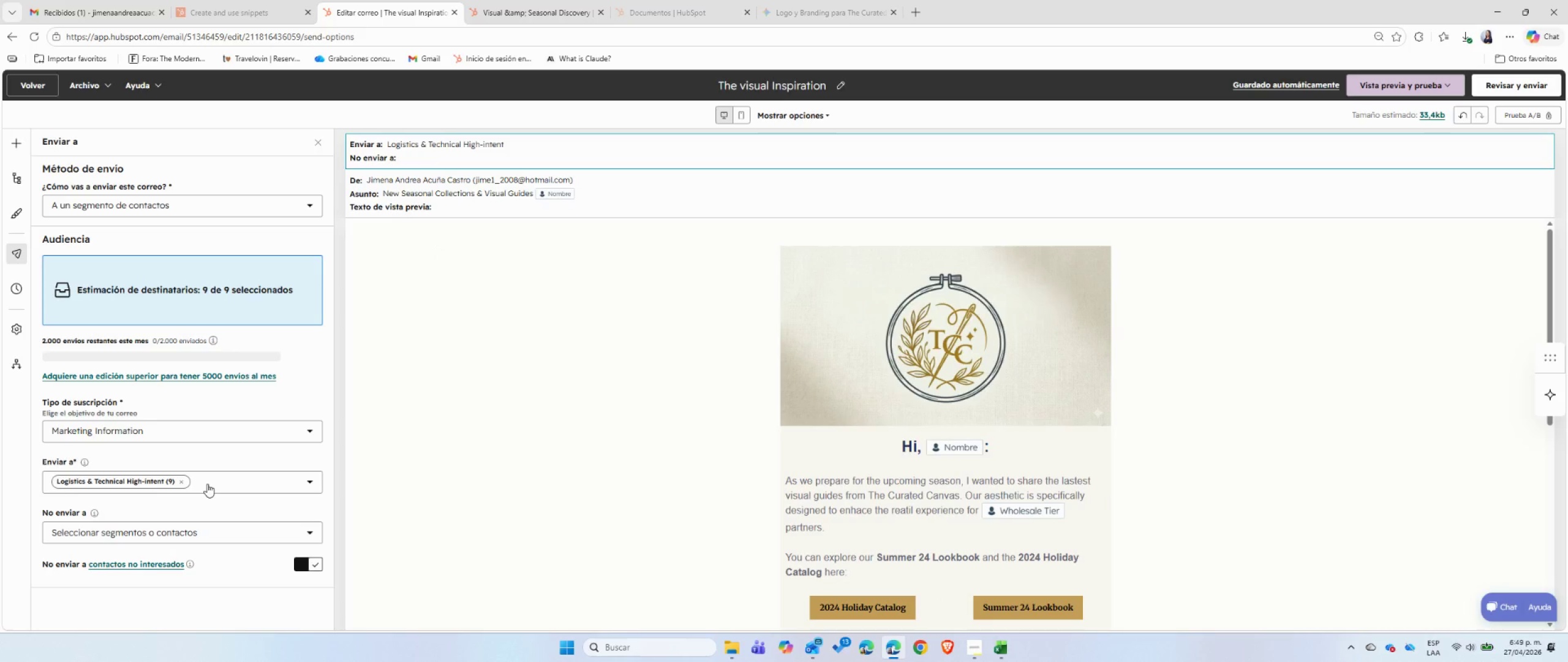 
wait(5.77)
 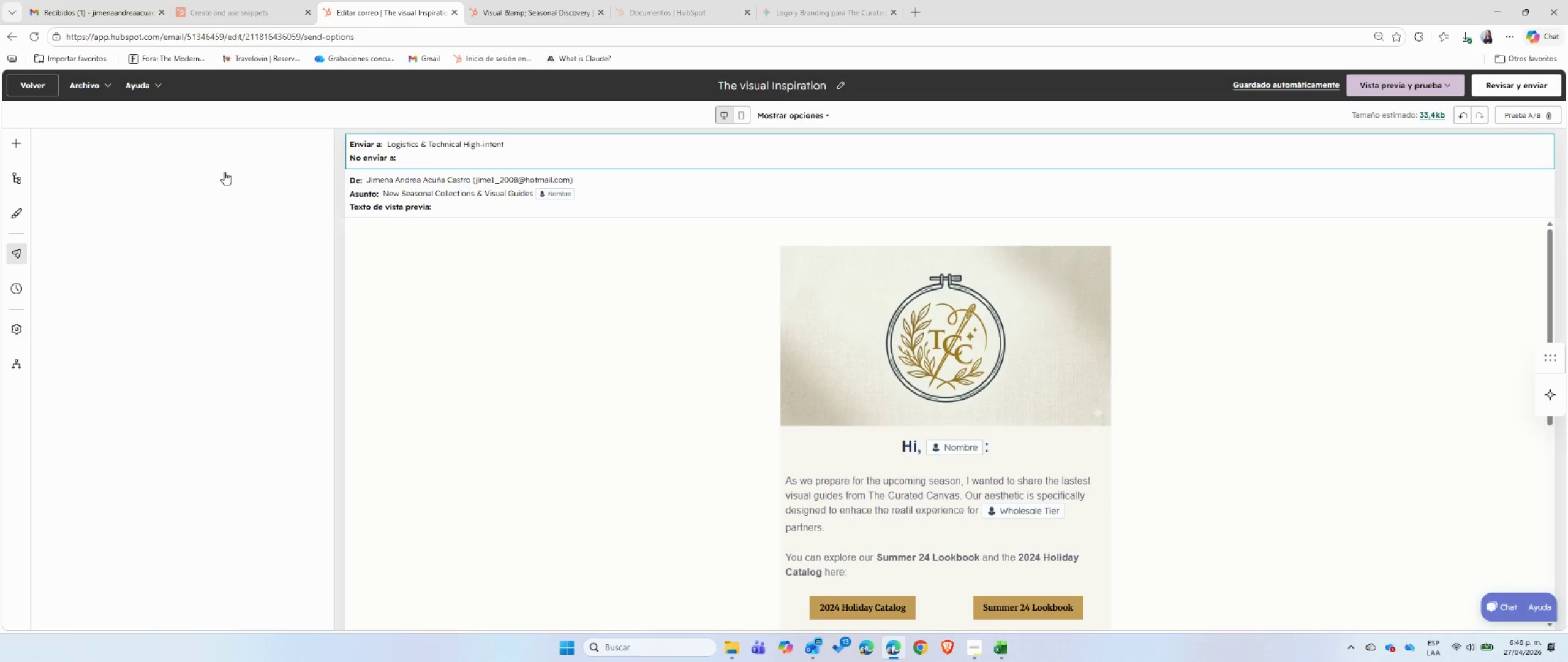 
left_click([184, 482])
 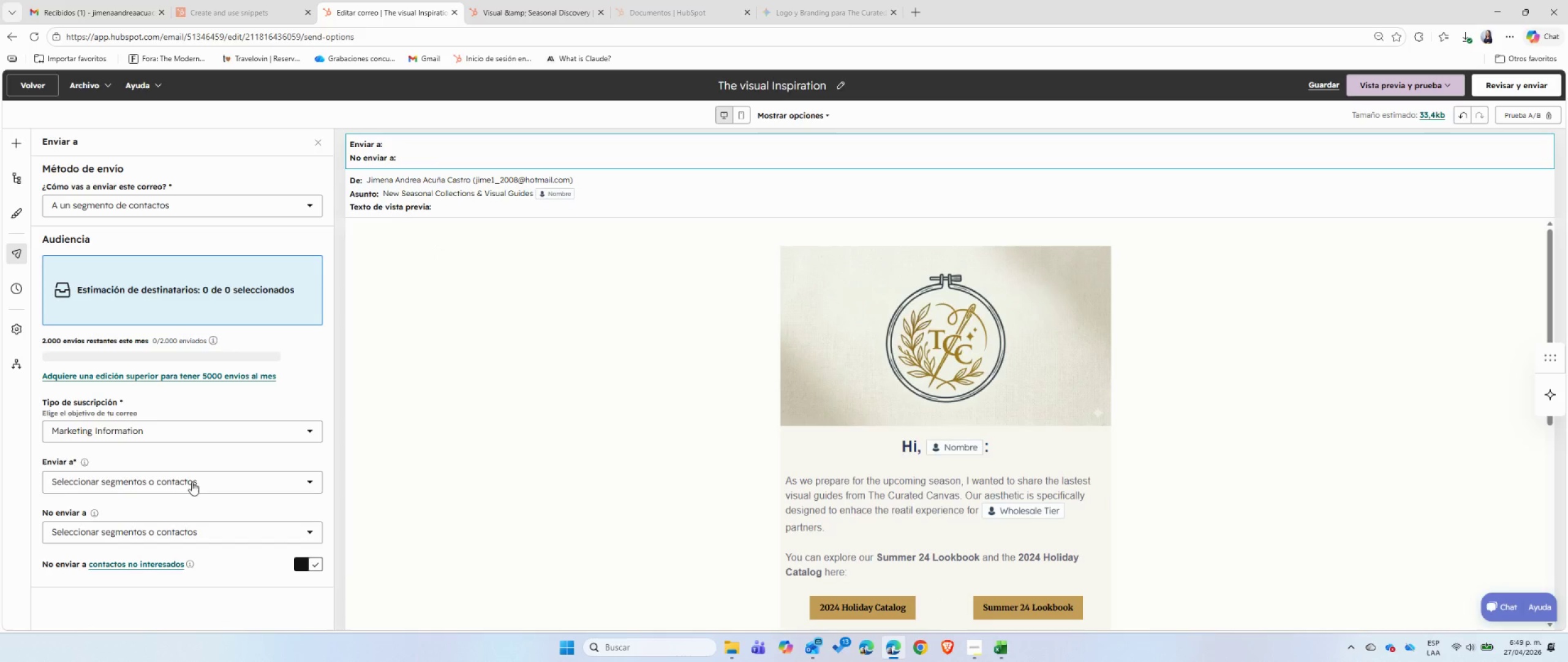 
left_click([192, 482])
 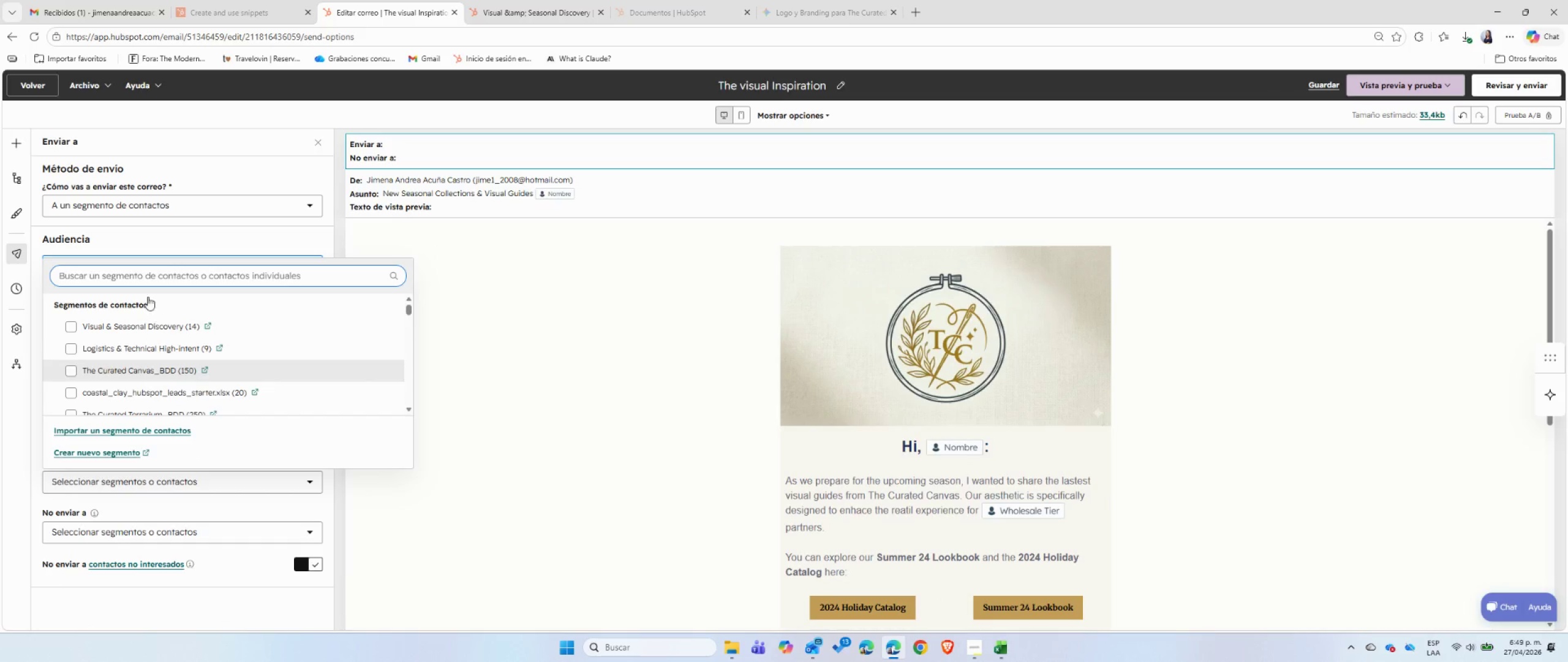 
left_click([144, 278])
 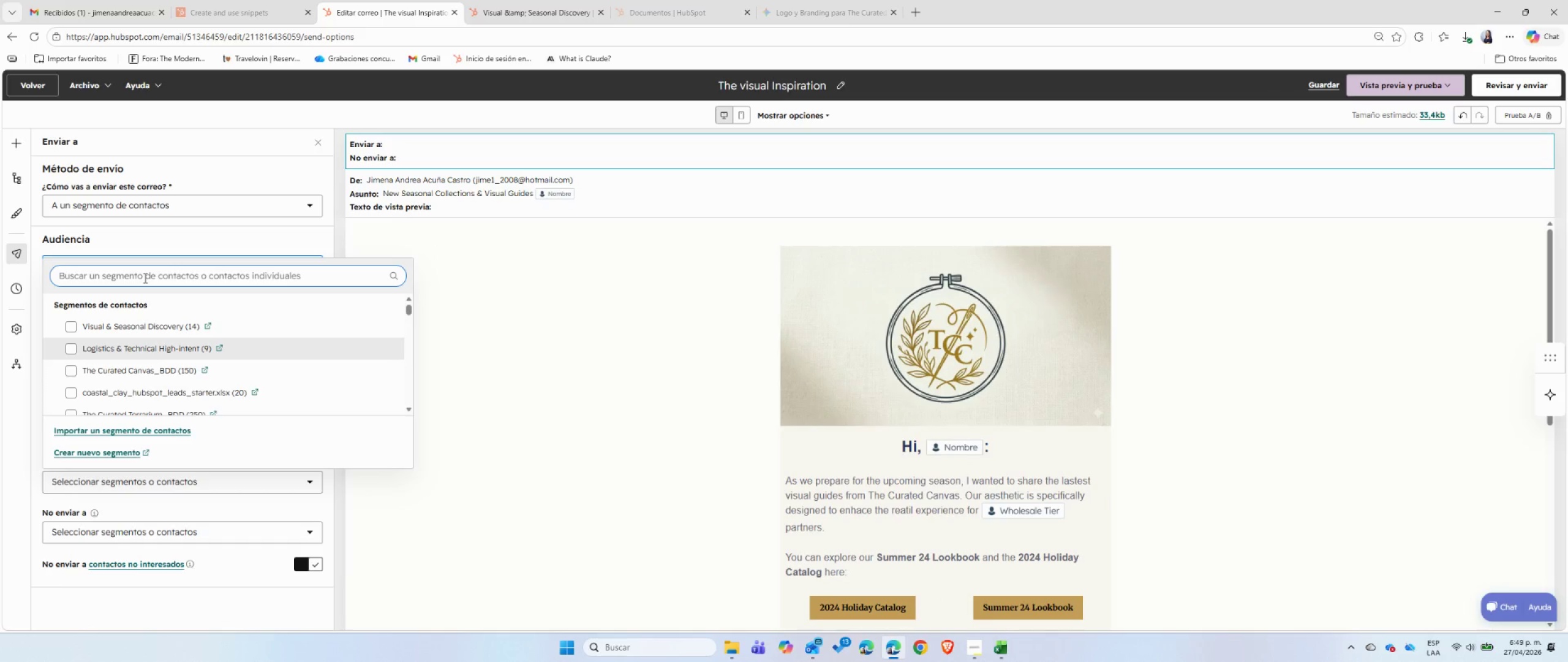 
key(Control+ControlLeft)
 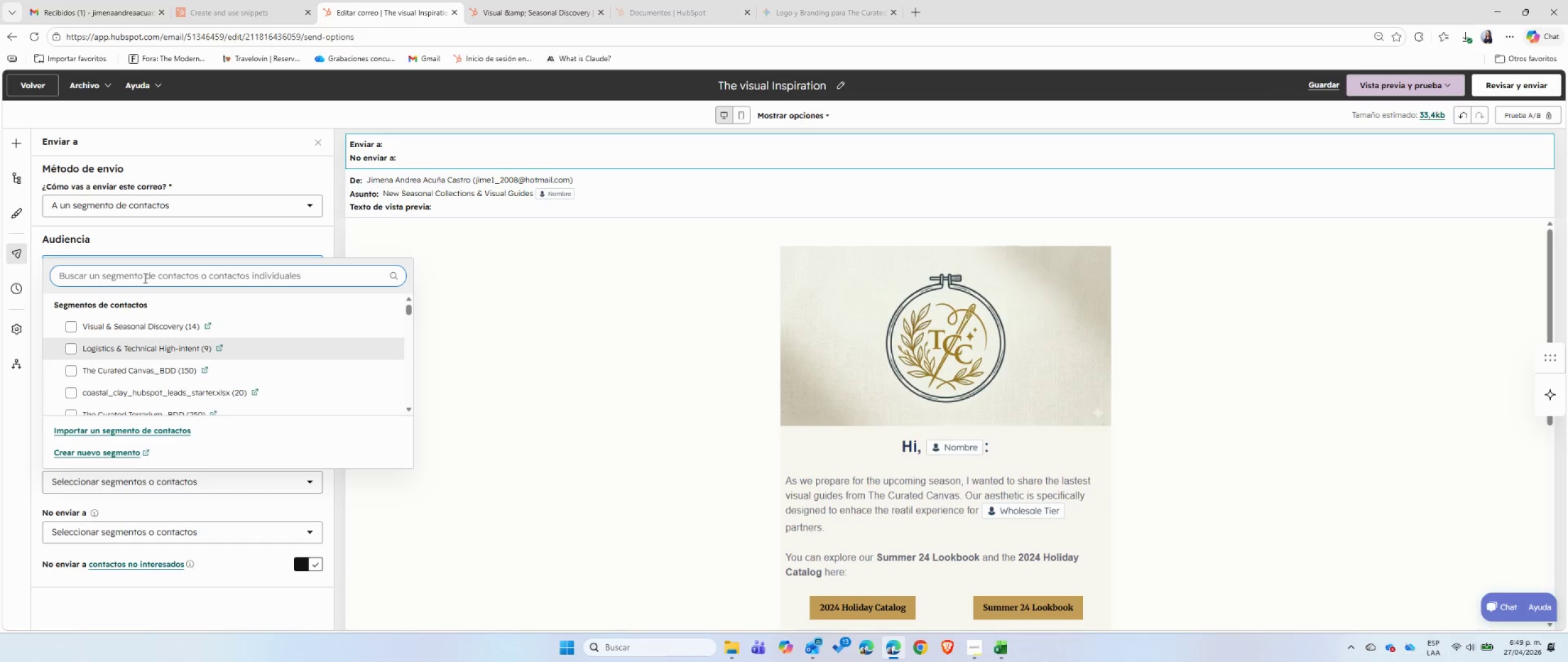 
key(Control+V)
 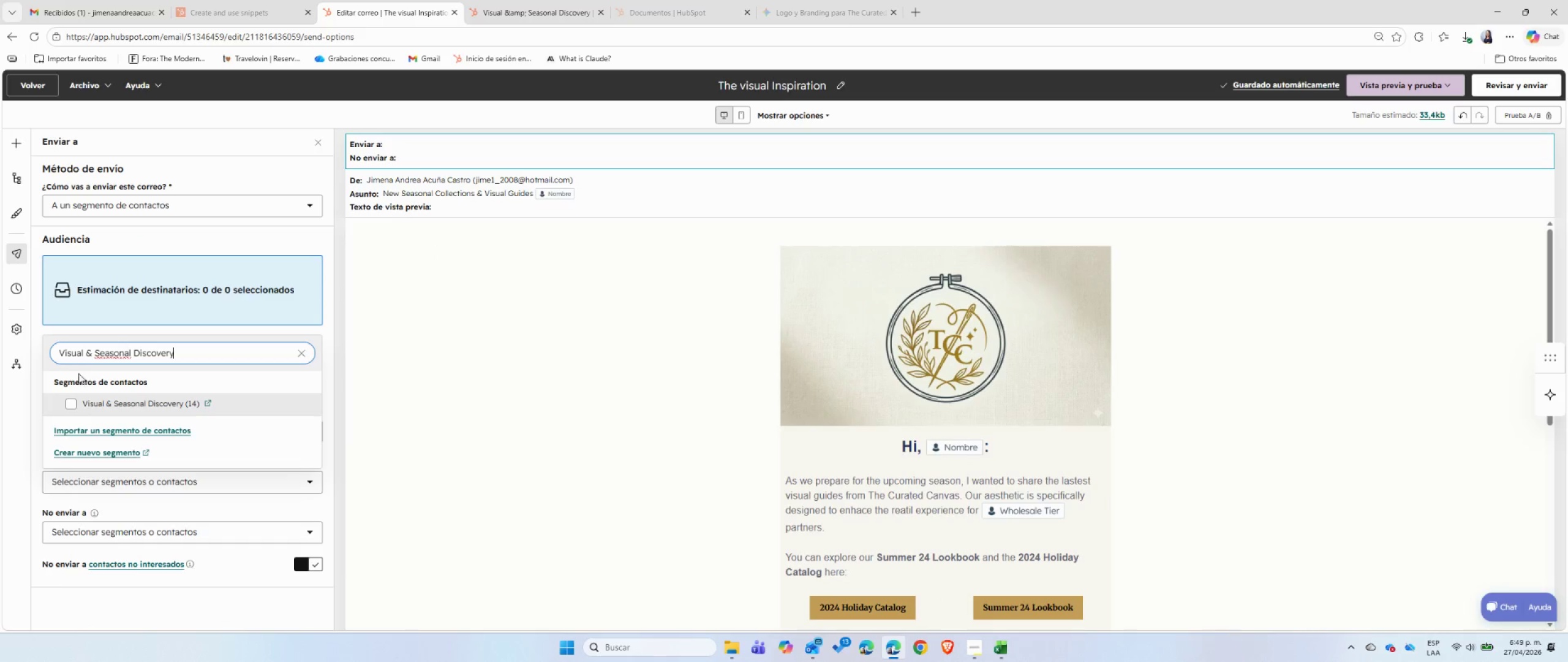 
left_click([69, 403])
 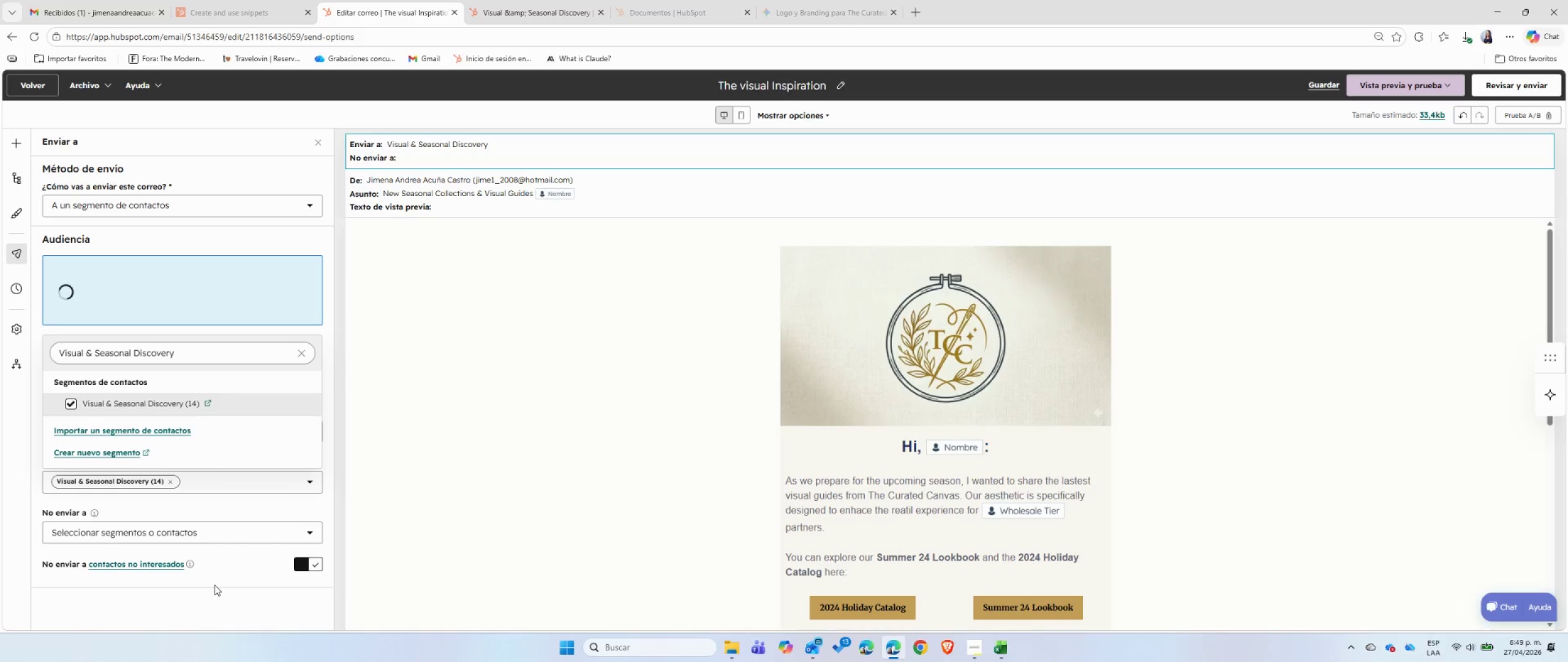 
left_click([200, 596])
 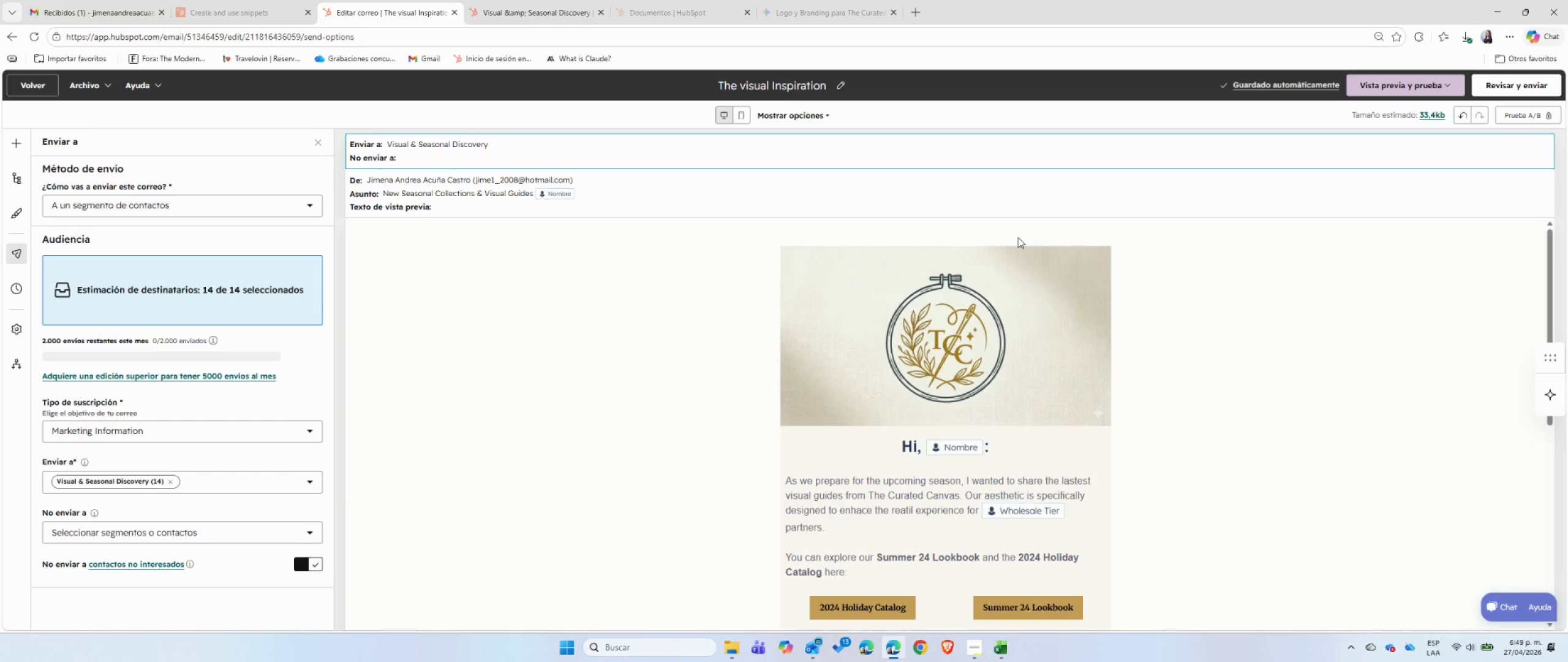 
left_click([535, 0])
 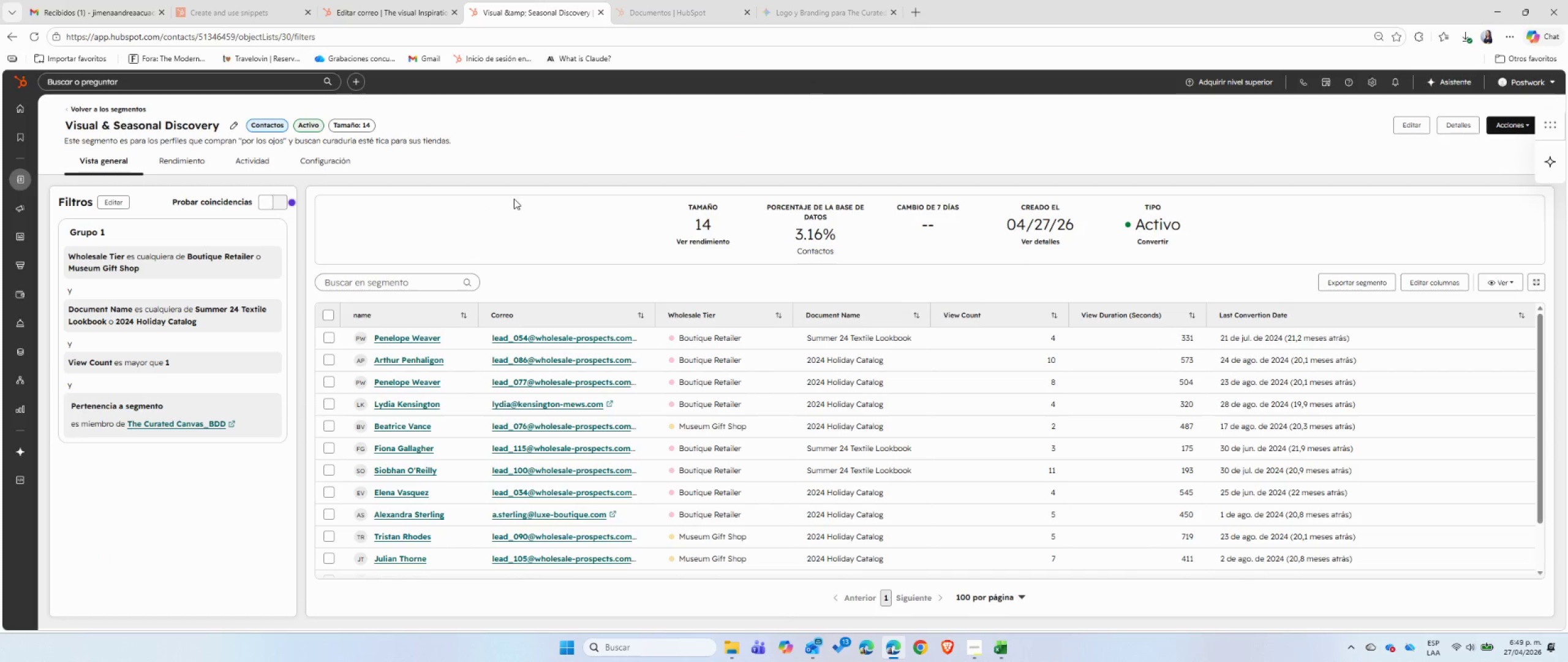 
left_click([404, 13])
 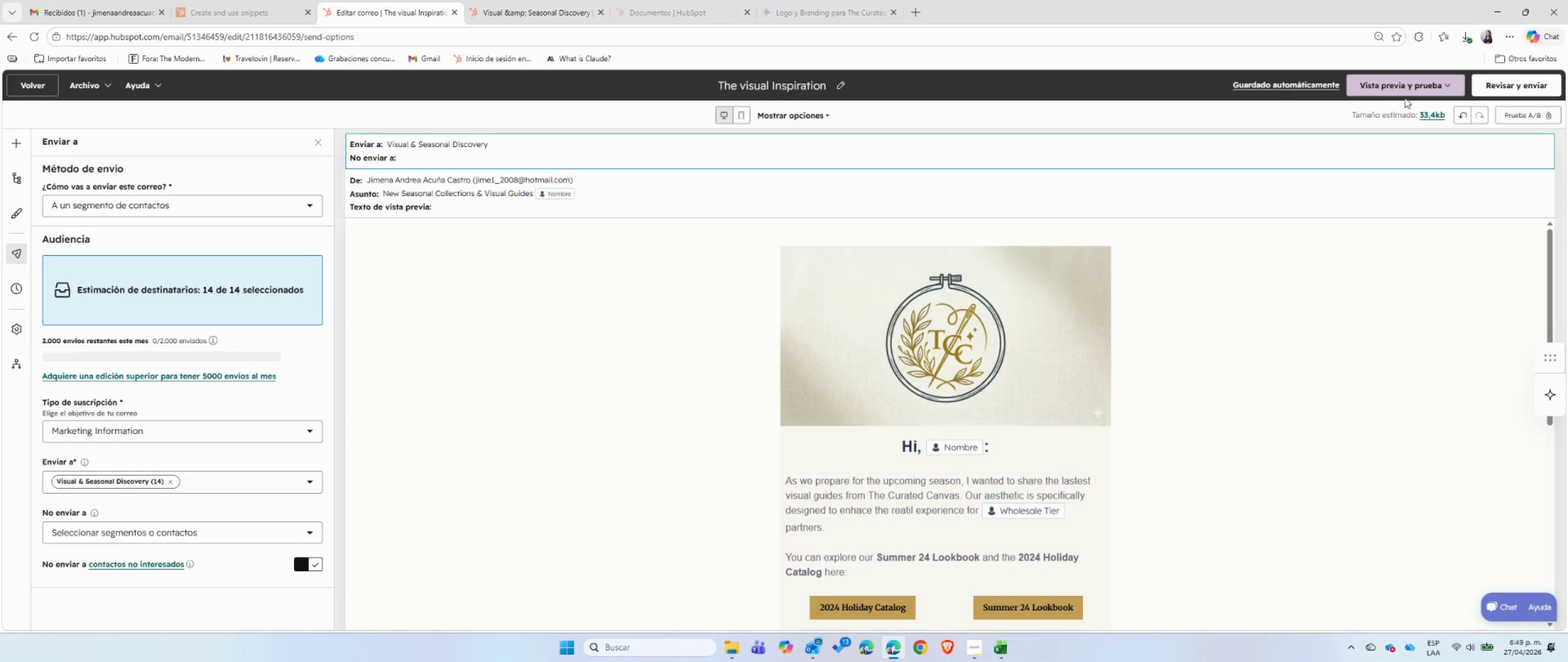 
left_click([1411, 86])
 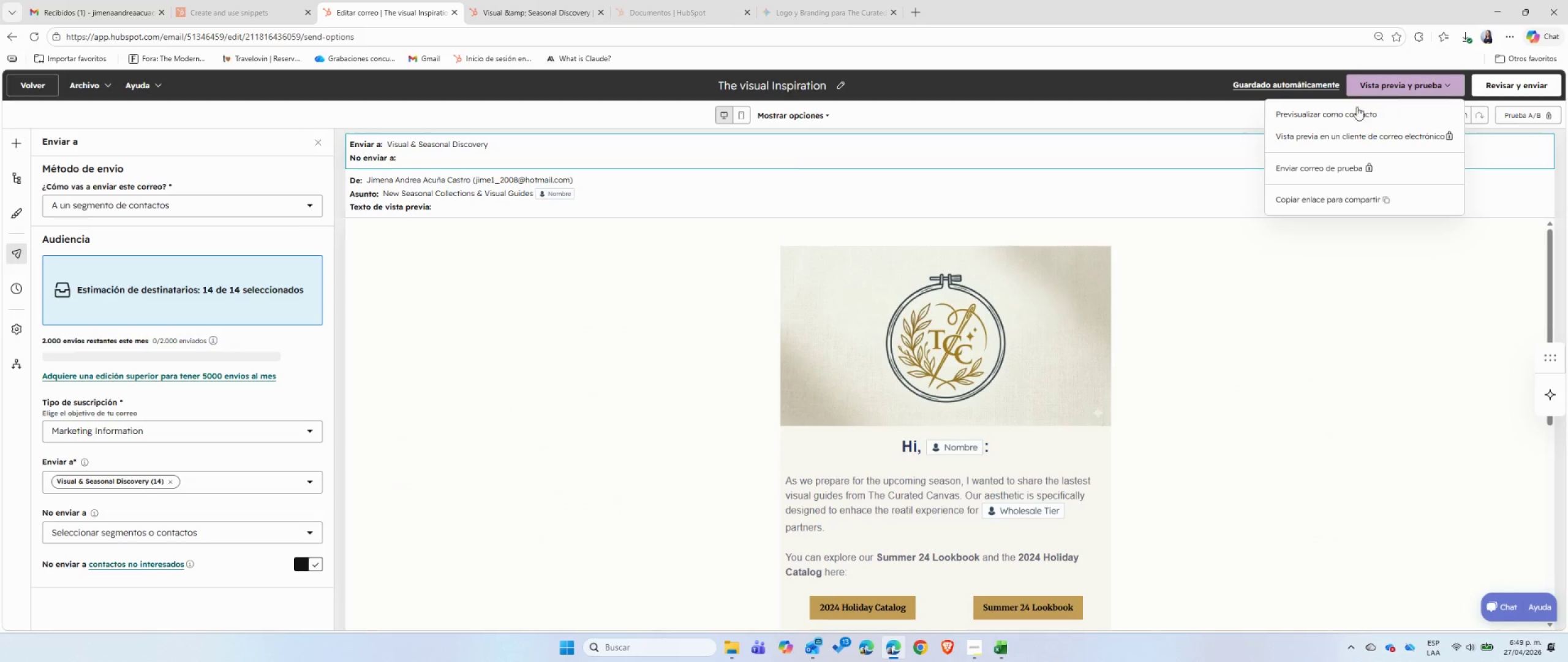 
left_click([1332, 118])
 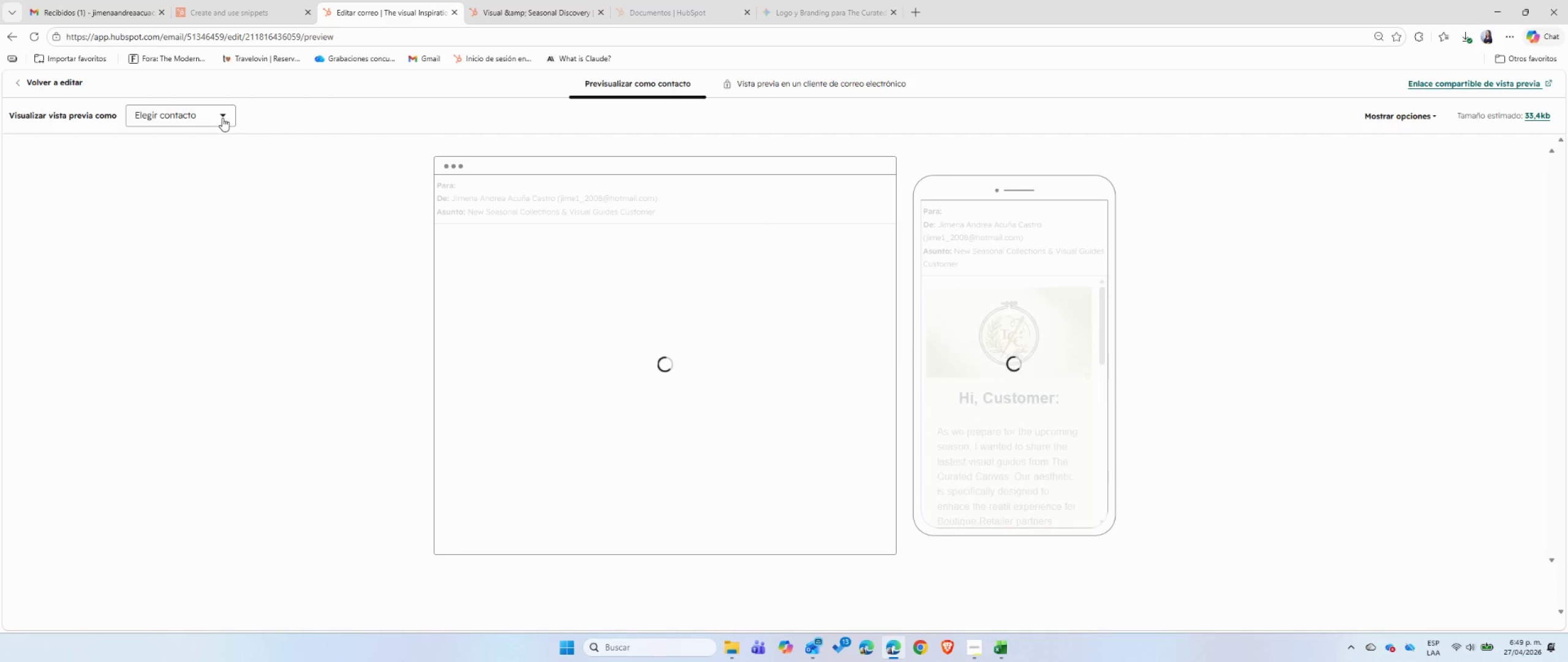 
left_click([222, 118])
 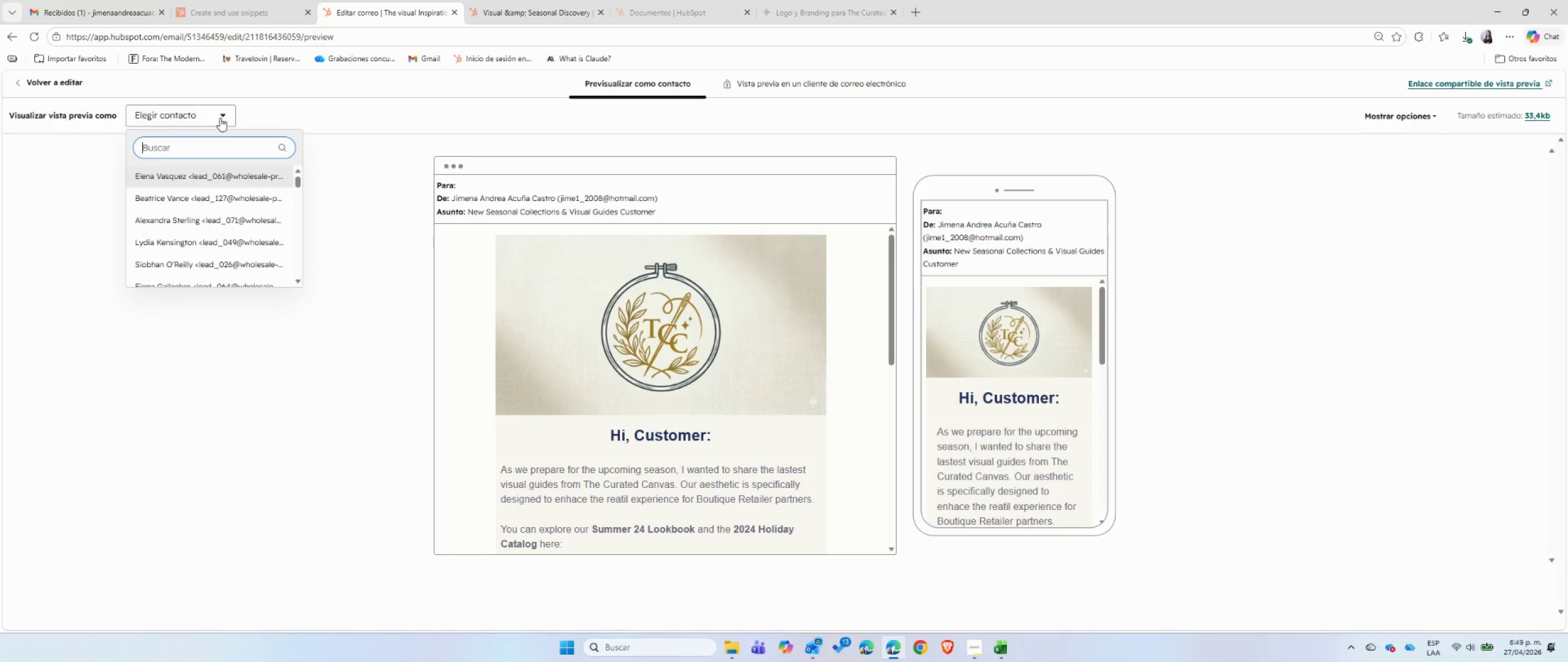 
type(penepole)
 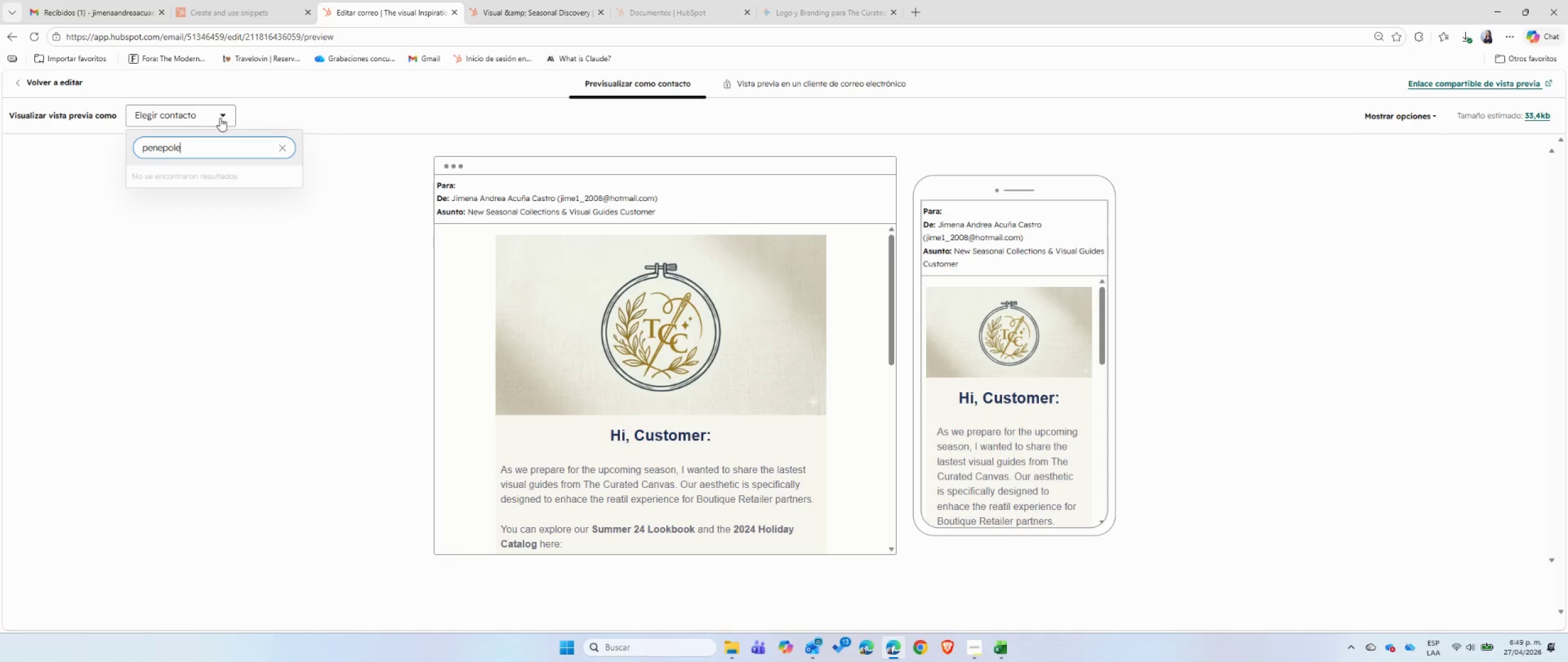 
key(Backspace)
 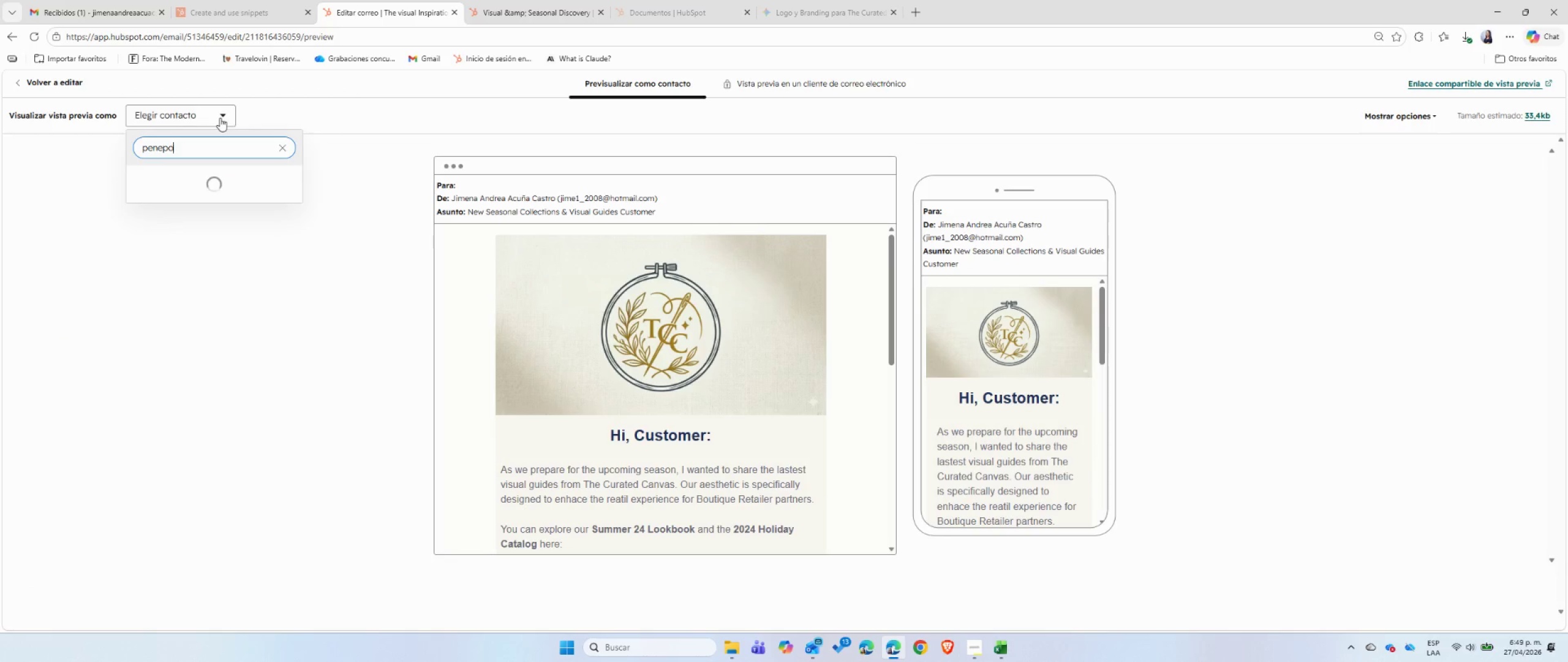 
key(Backspace)
 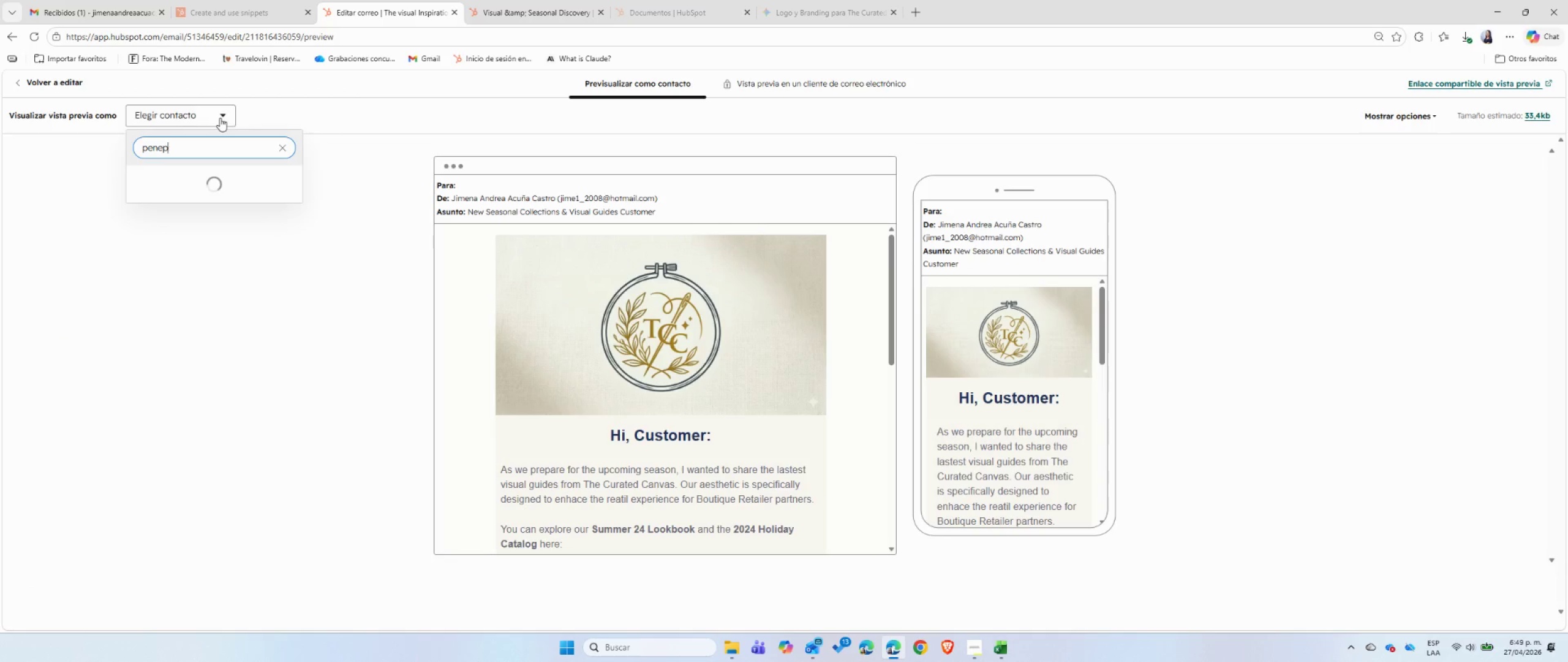 
key(Backspace)
 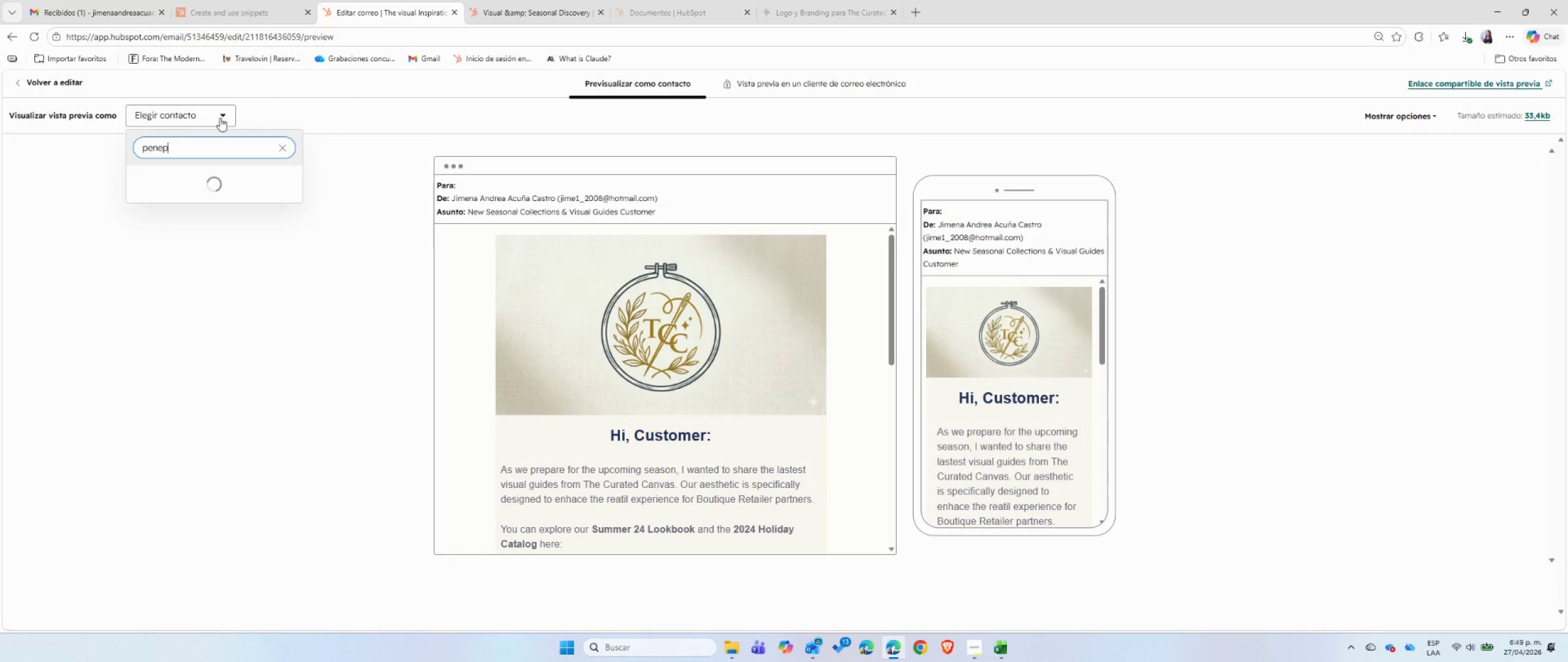 
key(Backspace)
 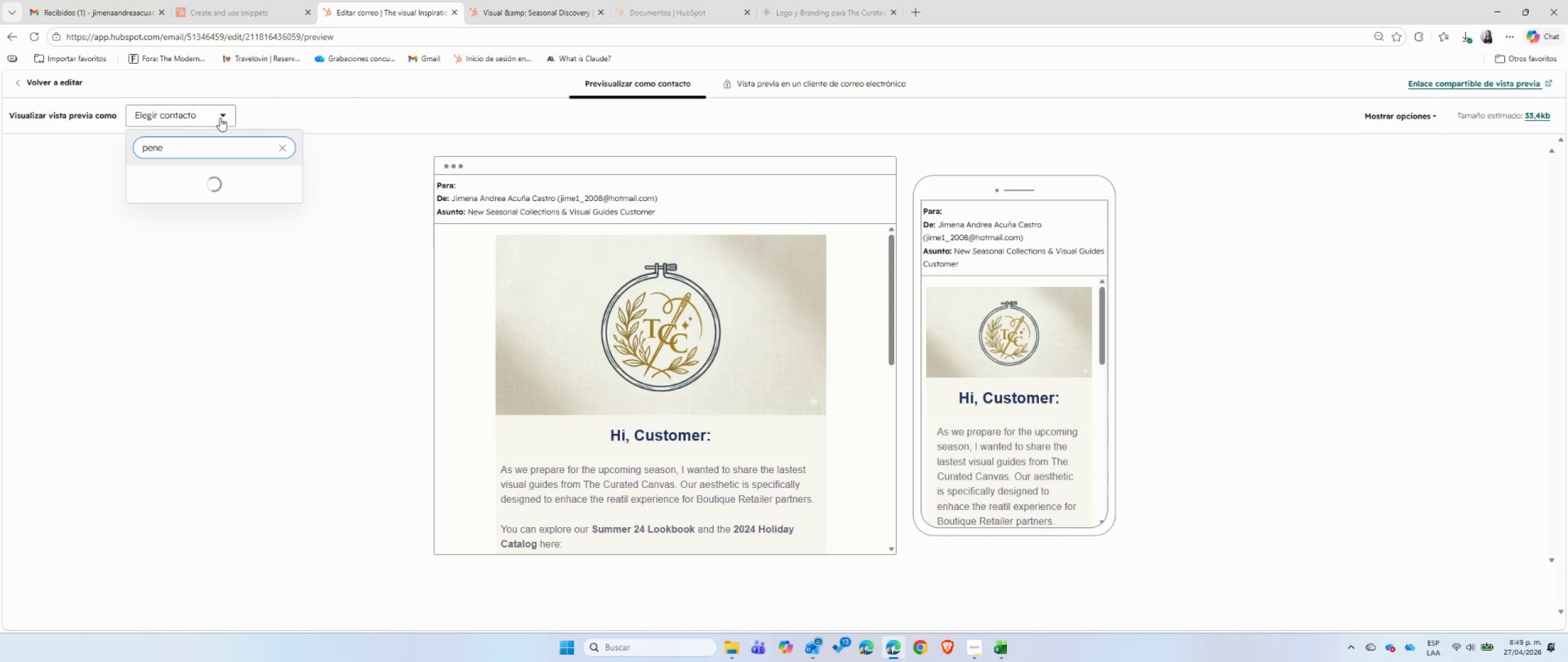 
key(Backspace)
 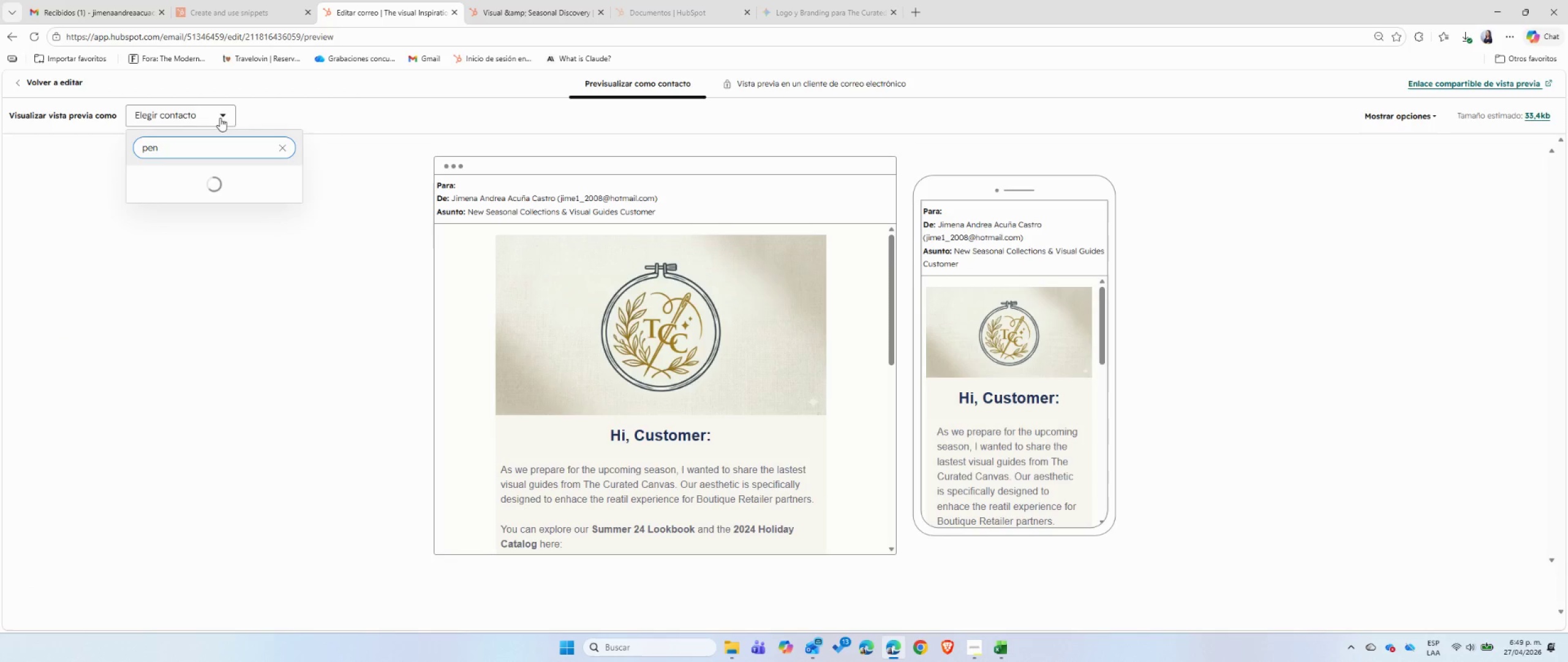 
key(Backspace)
 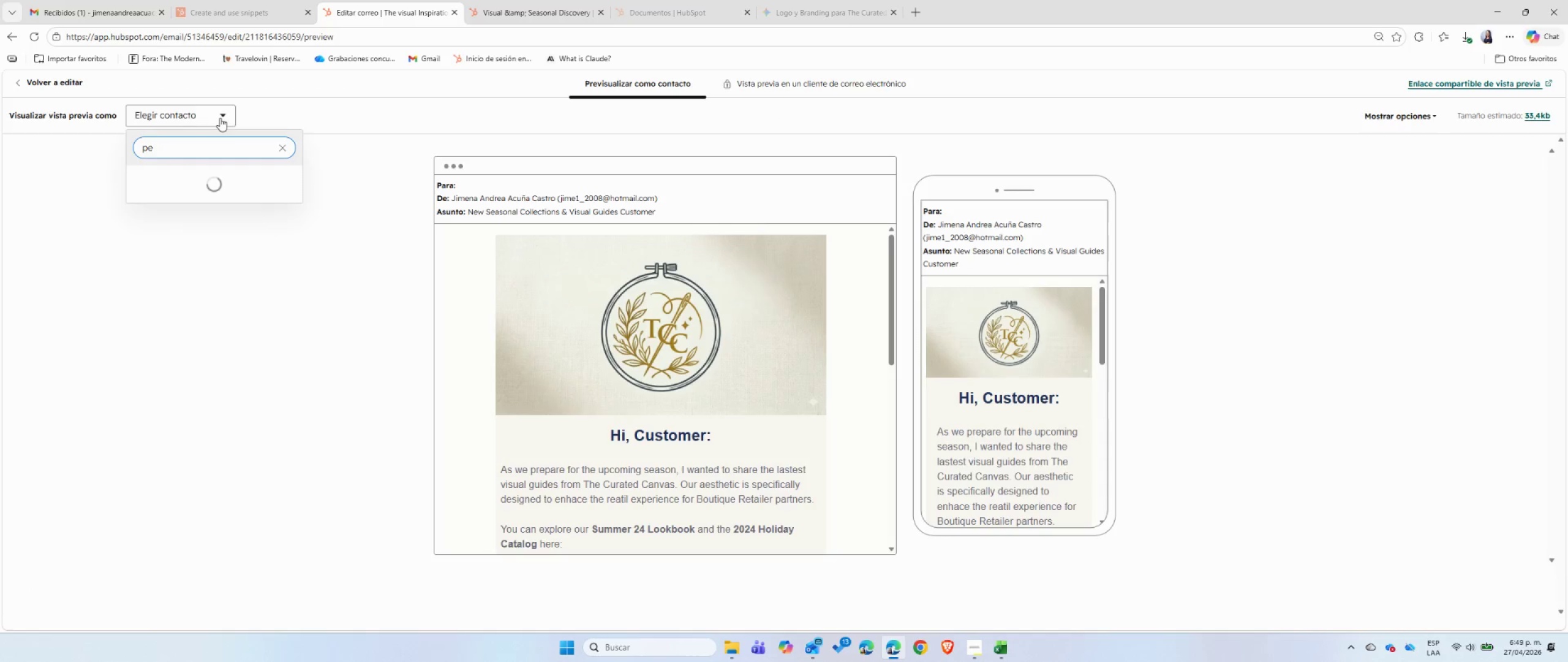 
key(Backspace)
 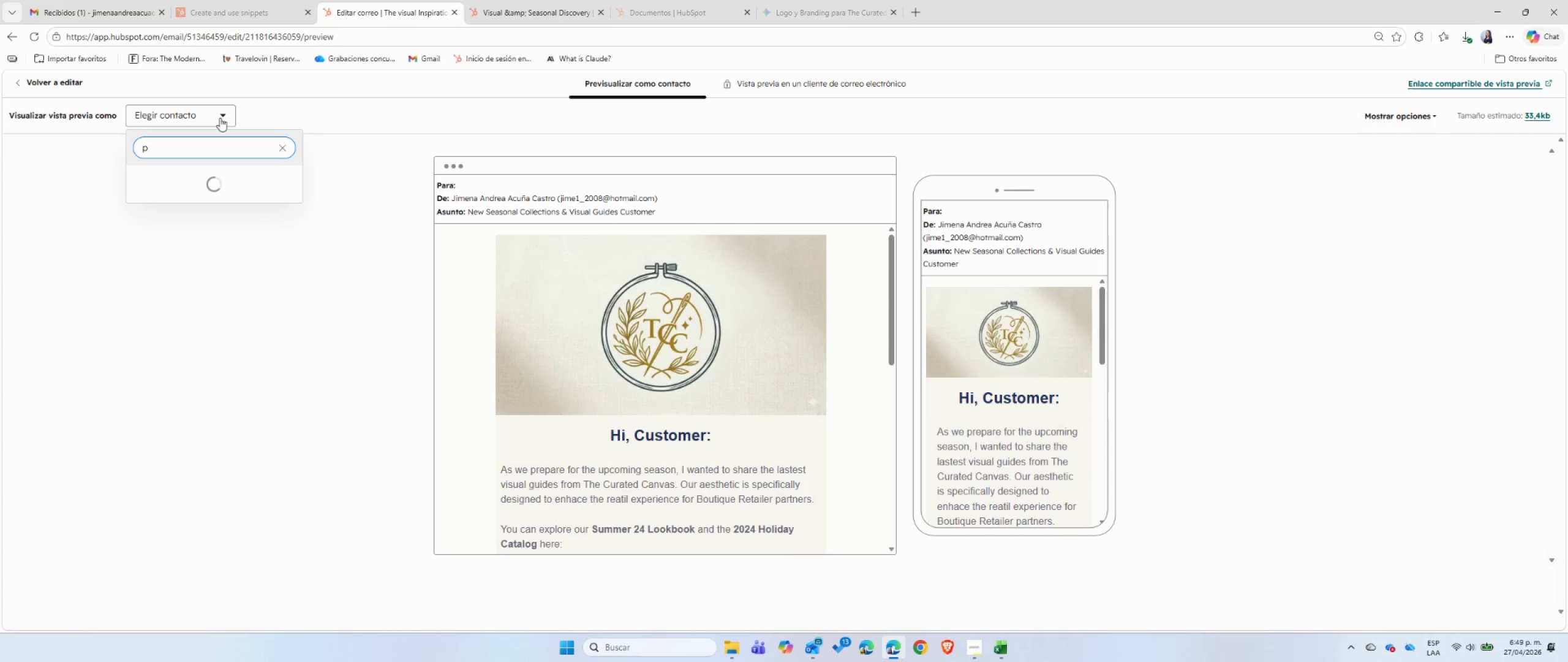 
key(Backspace)
 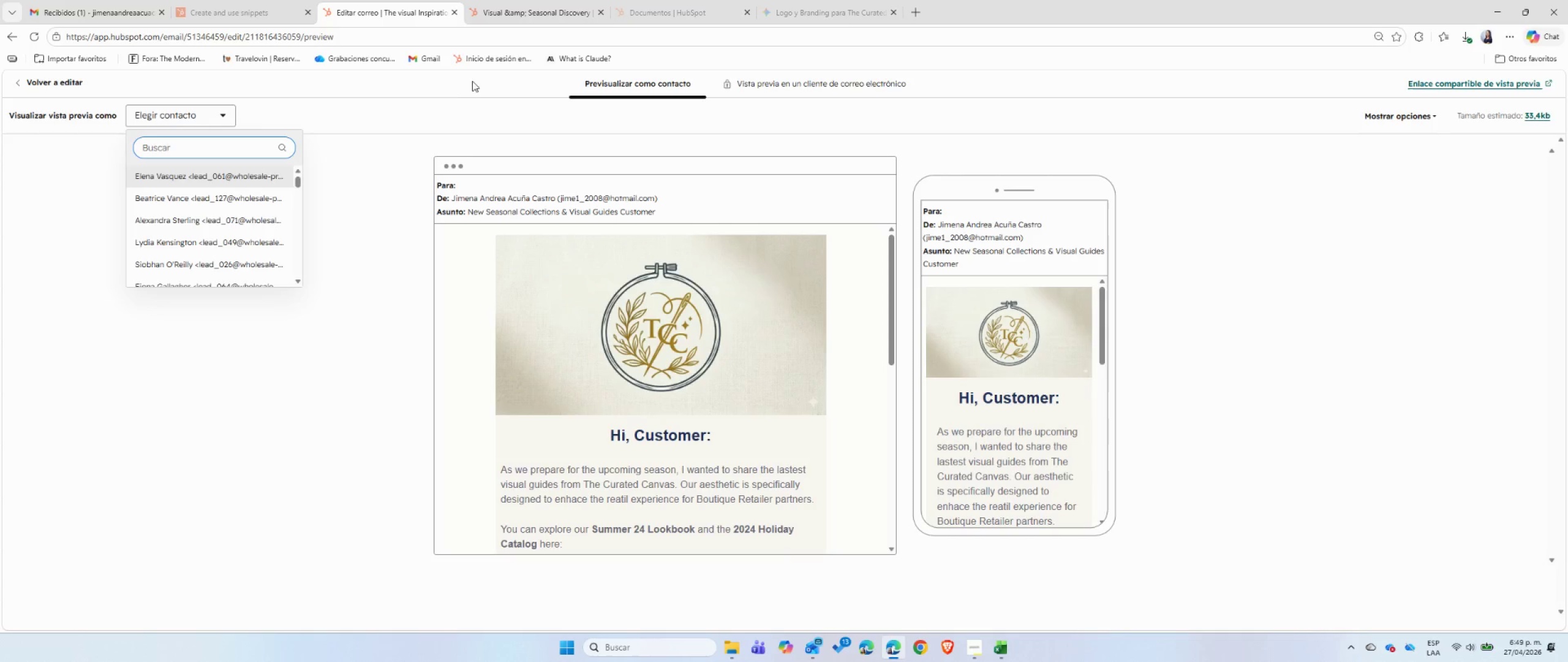 
left_click([502, 11])
 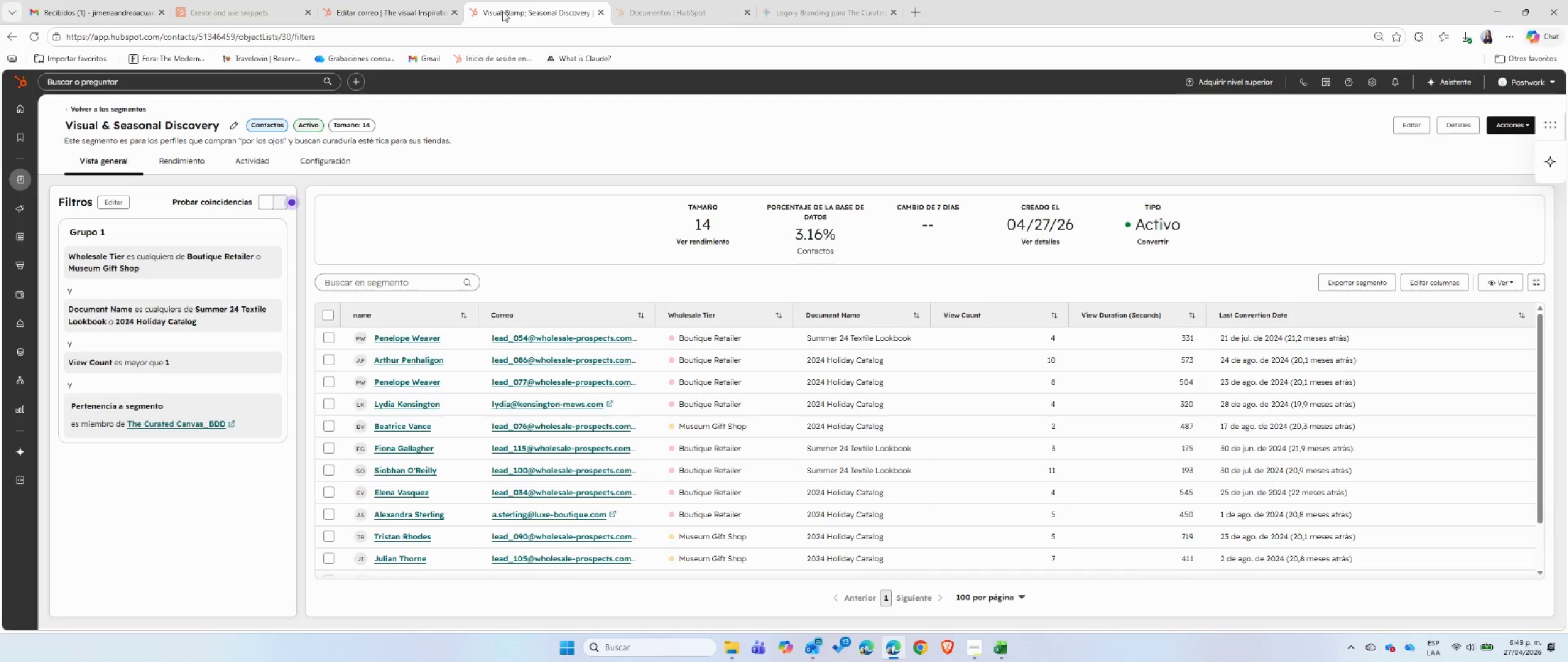 
left_click([398, 0])
 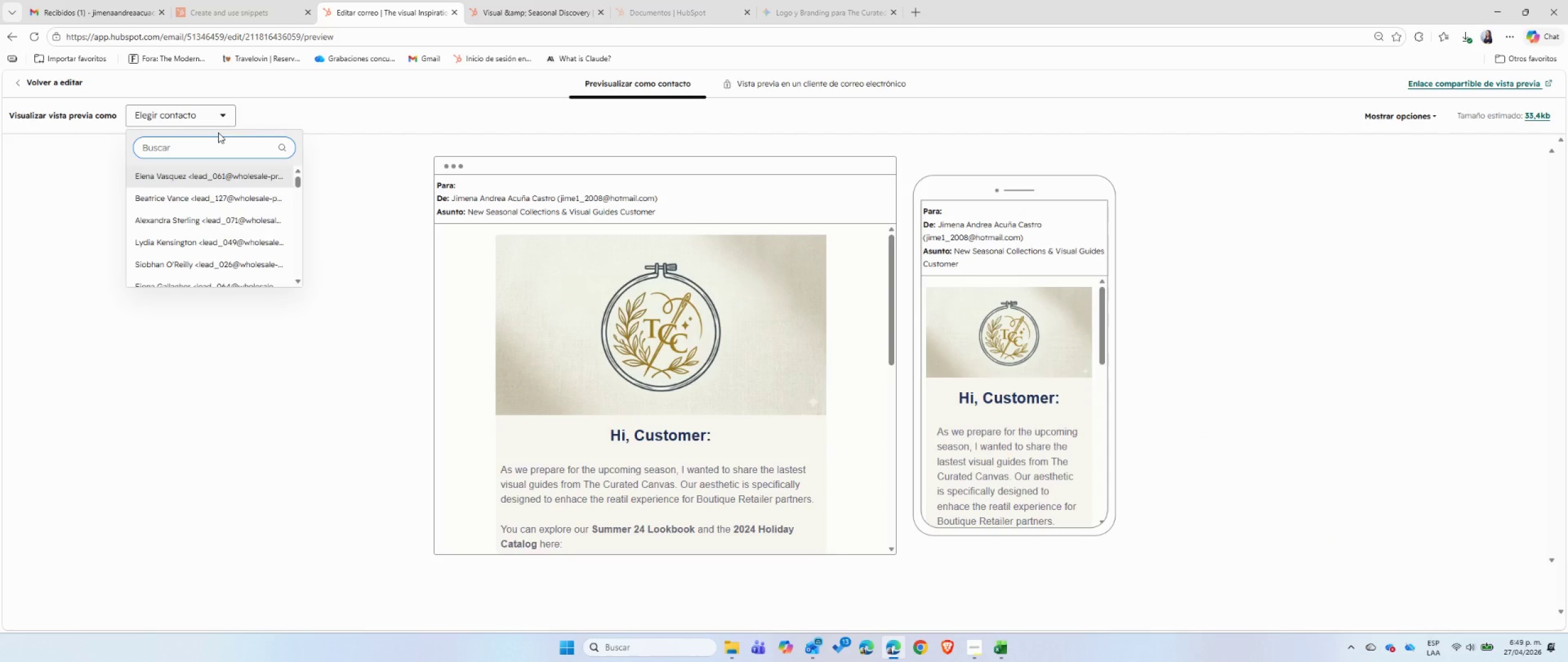 
type(Pene)
 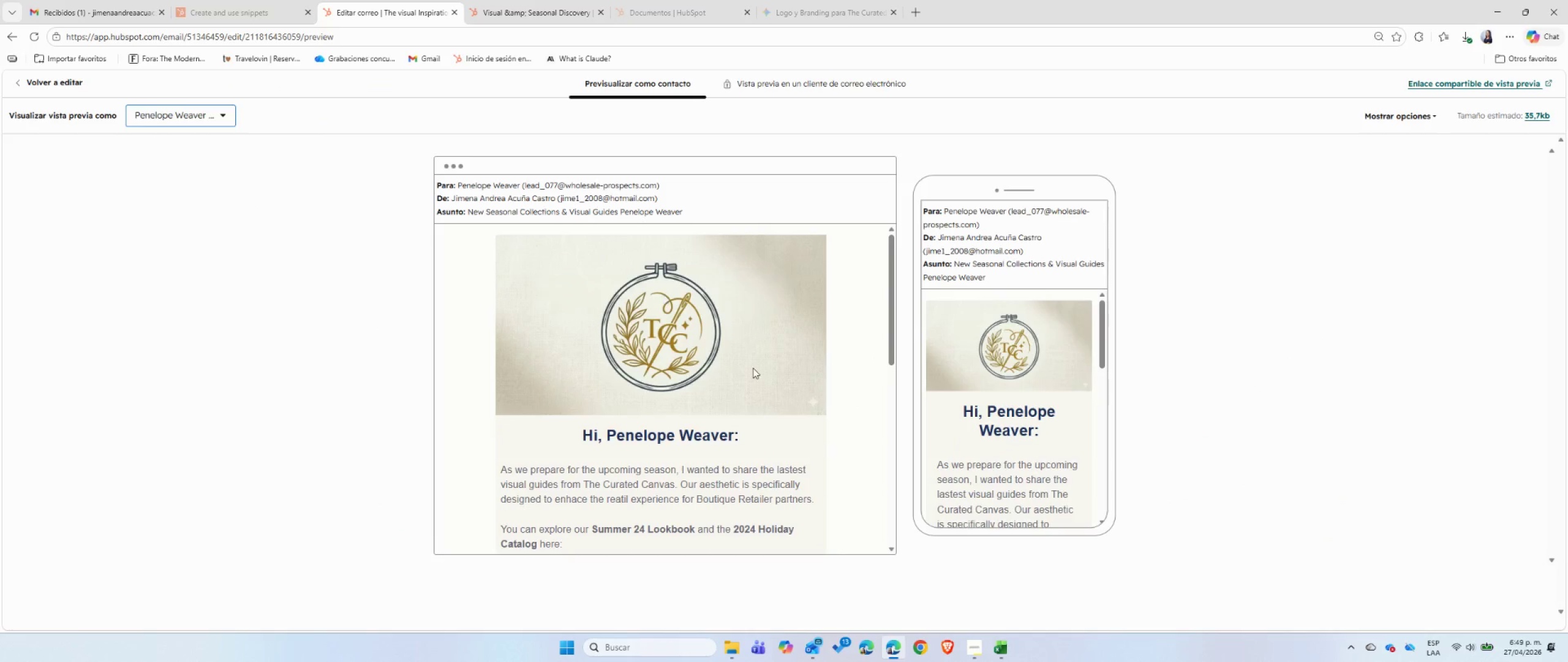 
wait(7.09)
 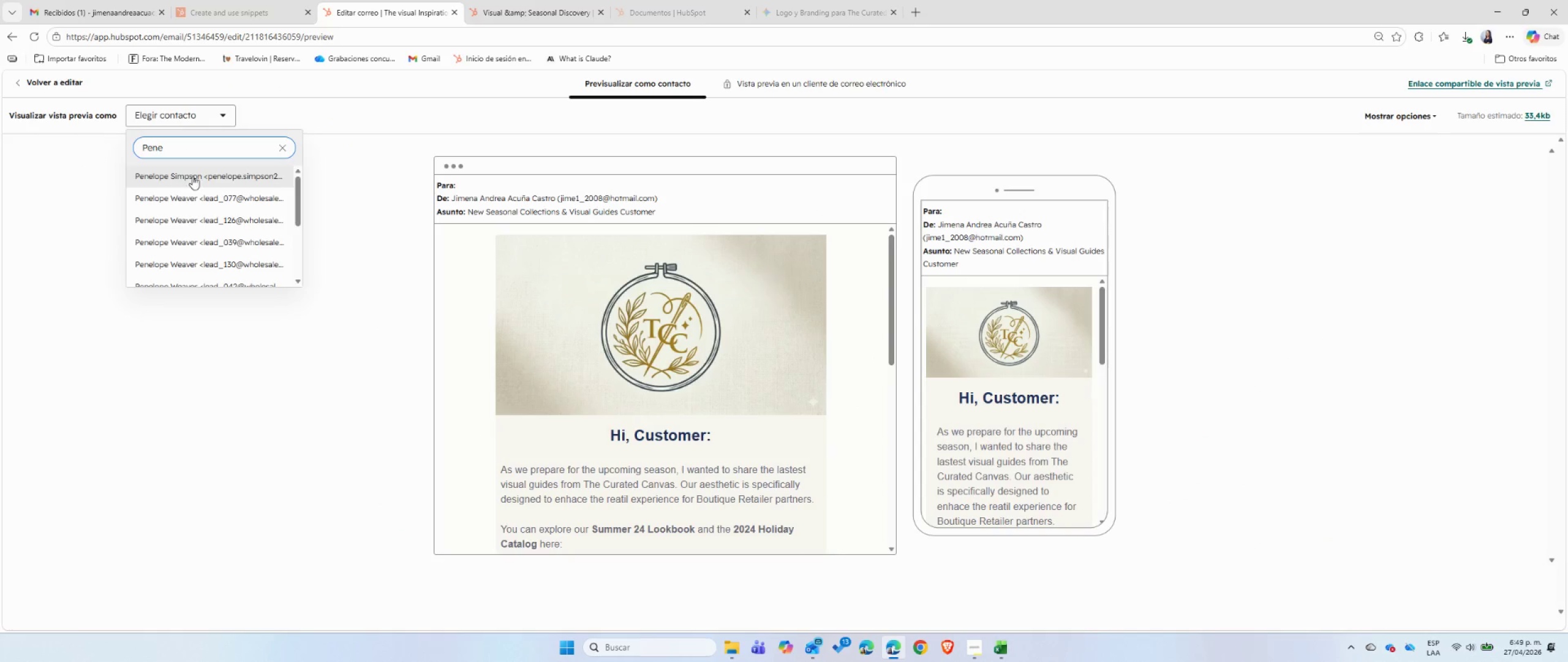 
scroll: coordinate [957, 460], scroll_direction: down, amount: 2.0
 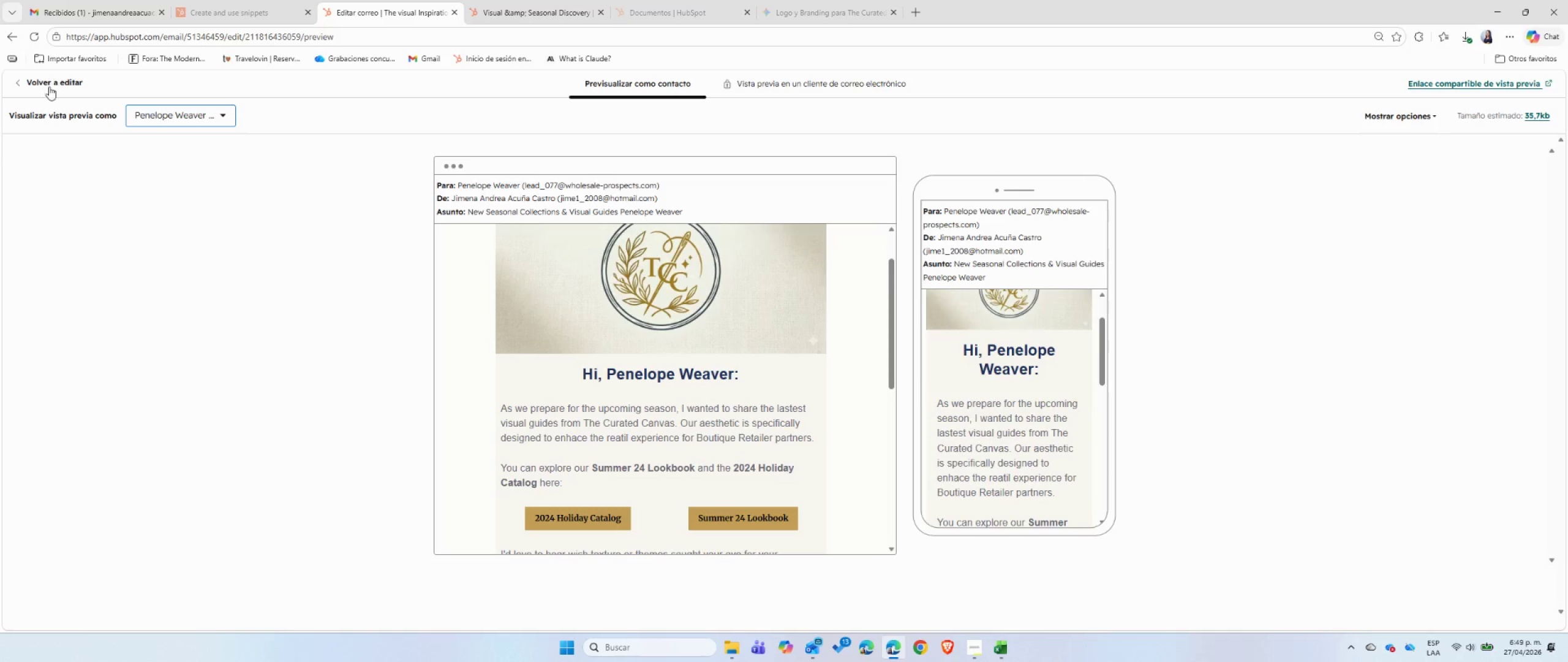 